 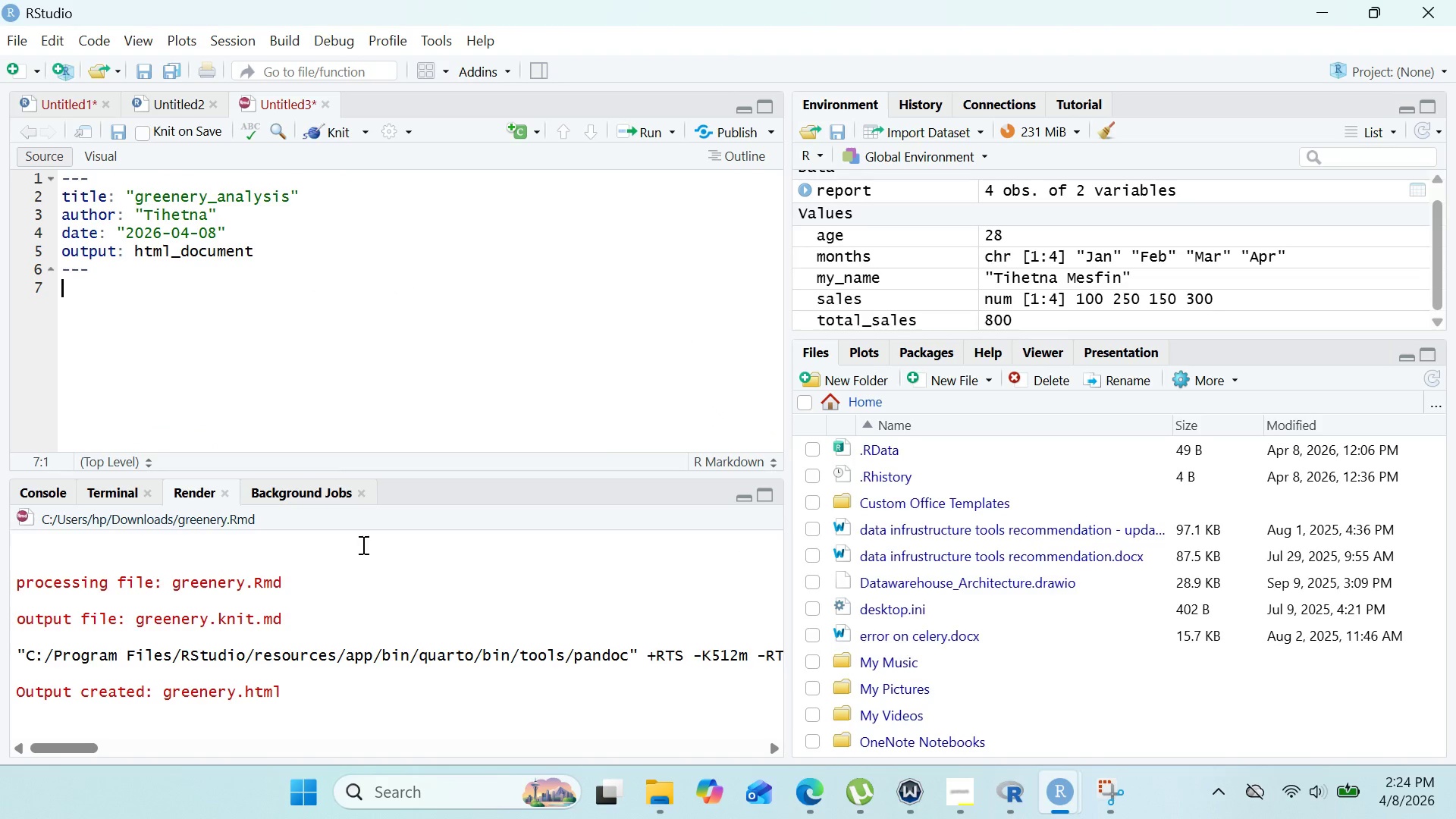 
type(## Step 1 )
key(Backspace)
type(:)
 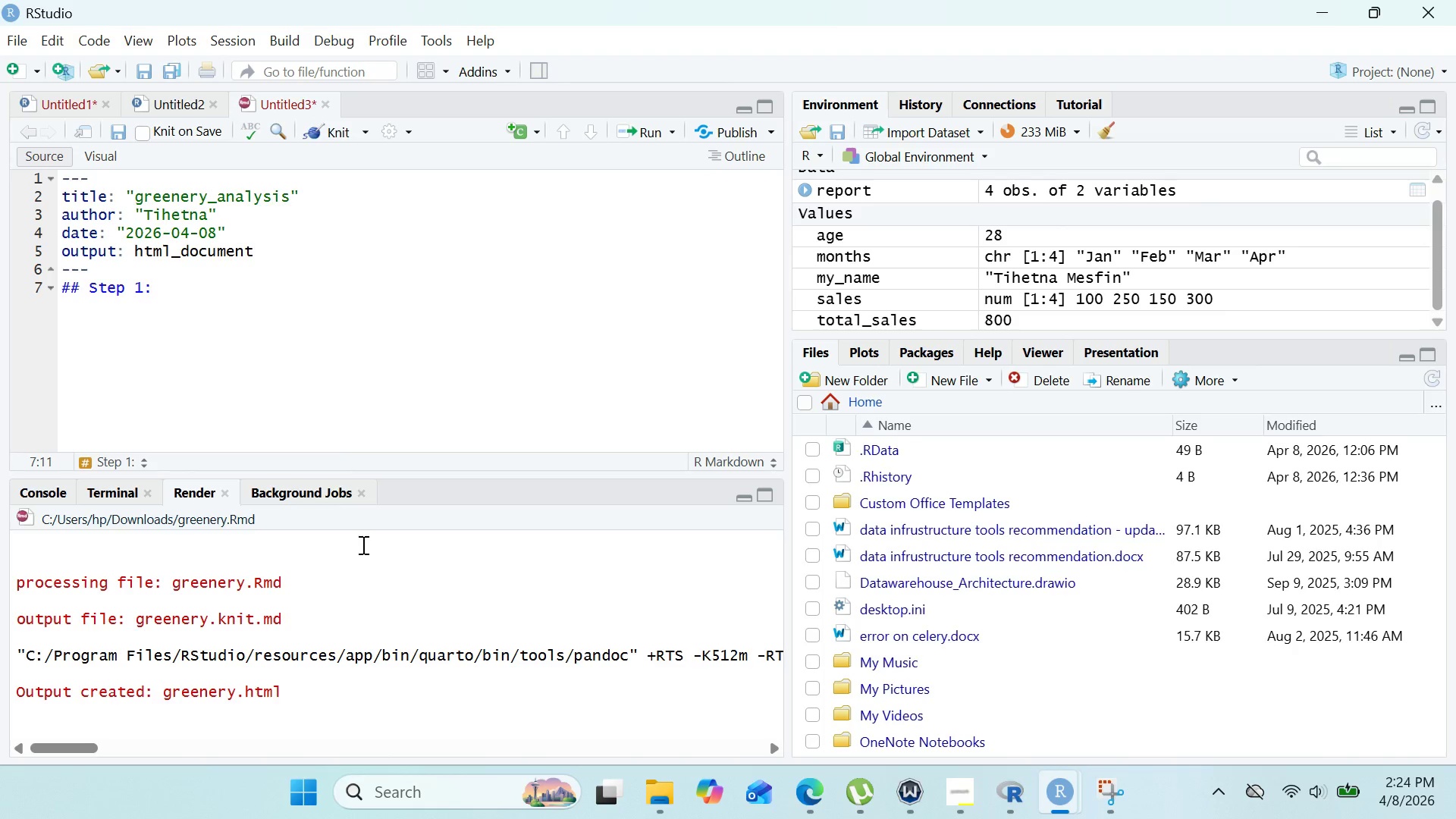 
wait(36.64)
 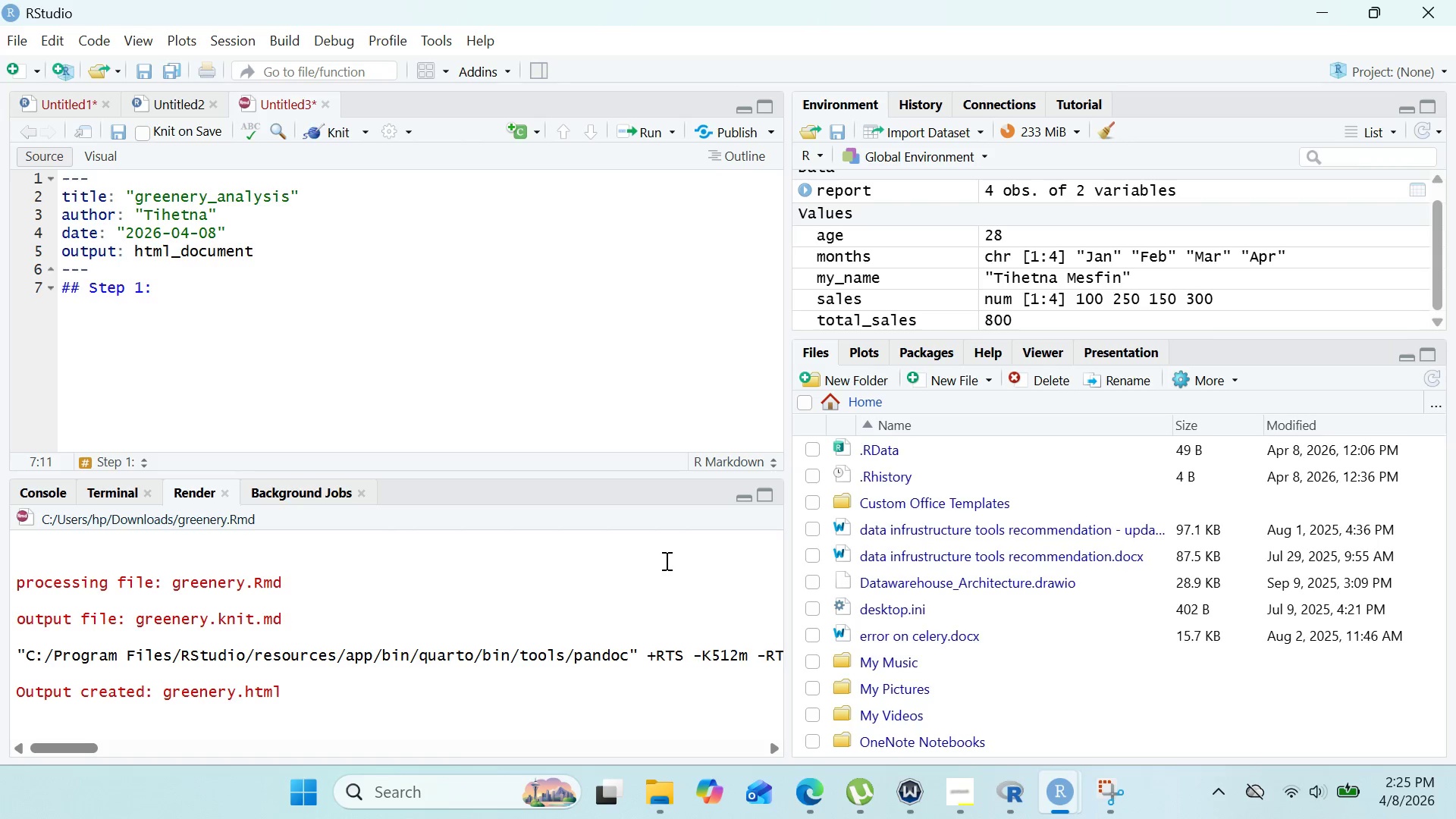 
type(Load Libraries)
 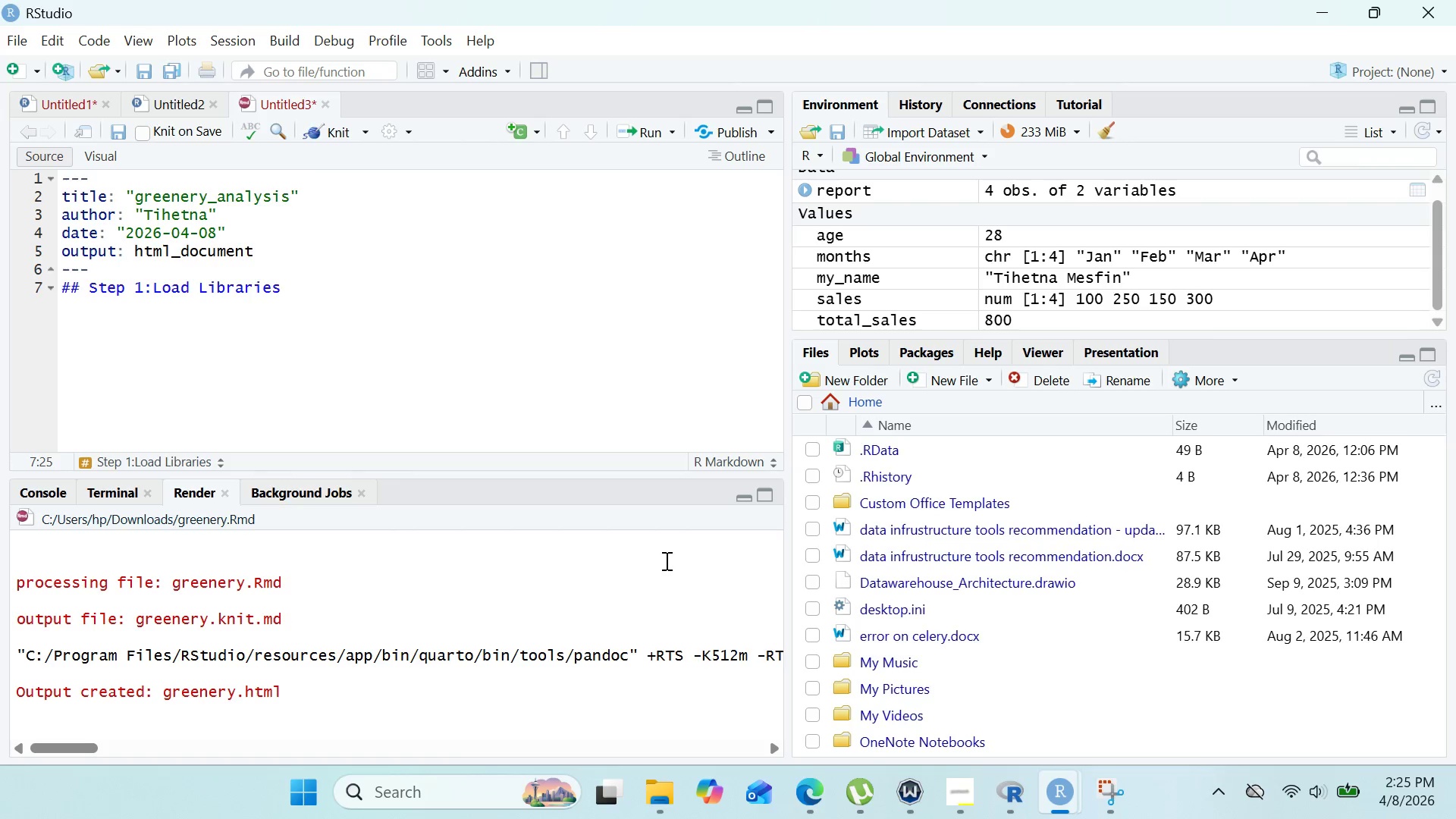 
key(Enter)
 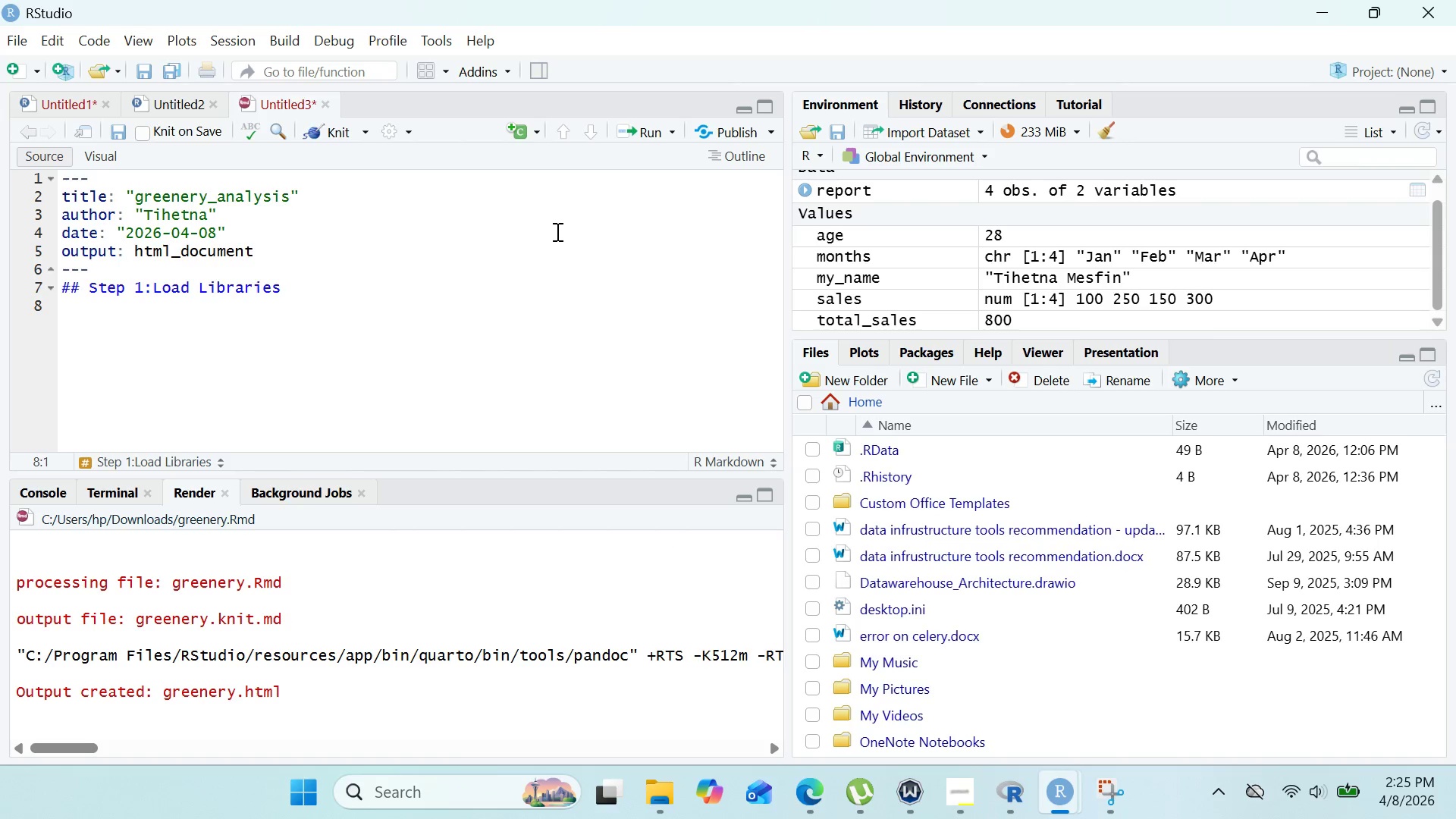 
left_click([539, 130])
 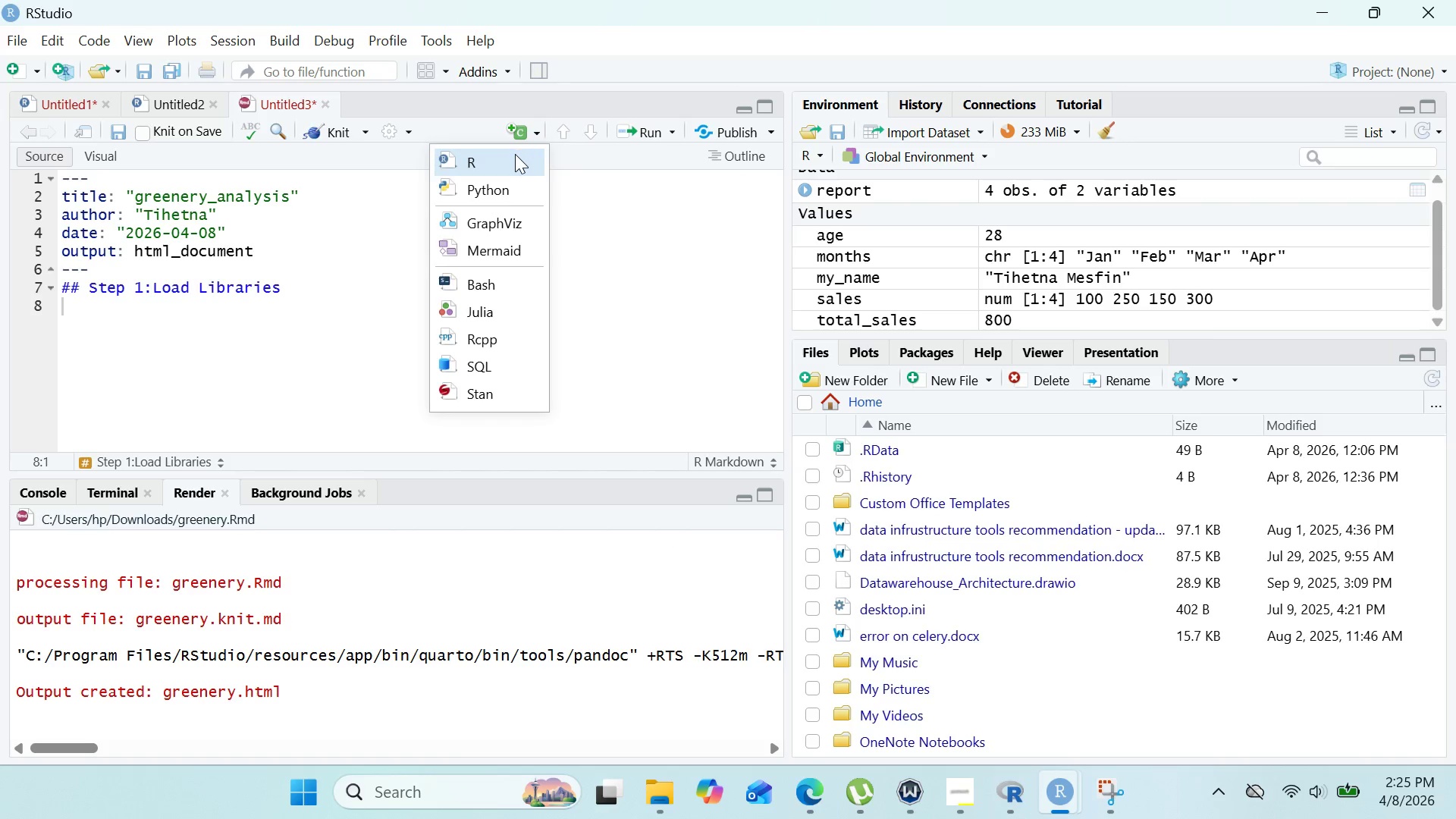 
left_click([515, 154])
 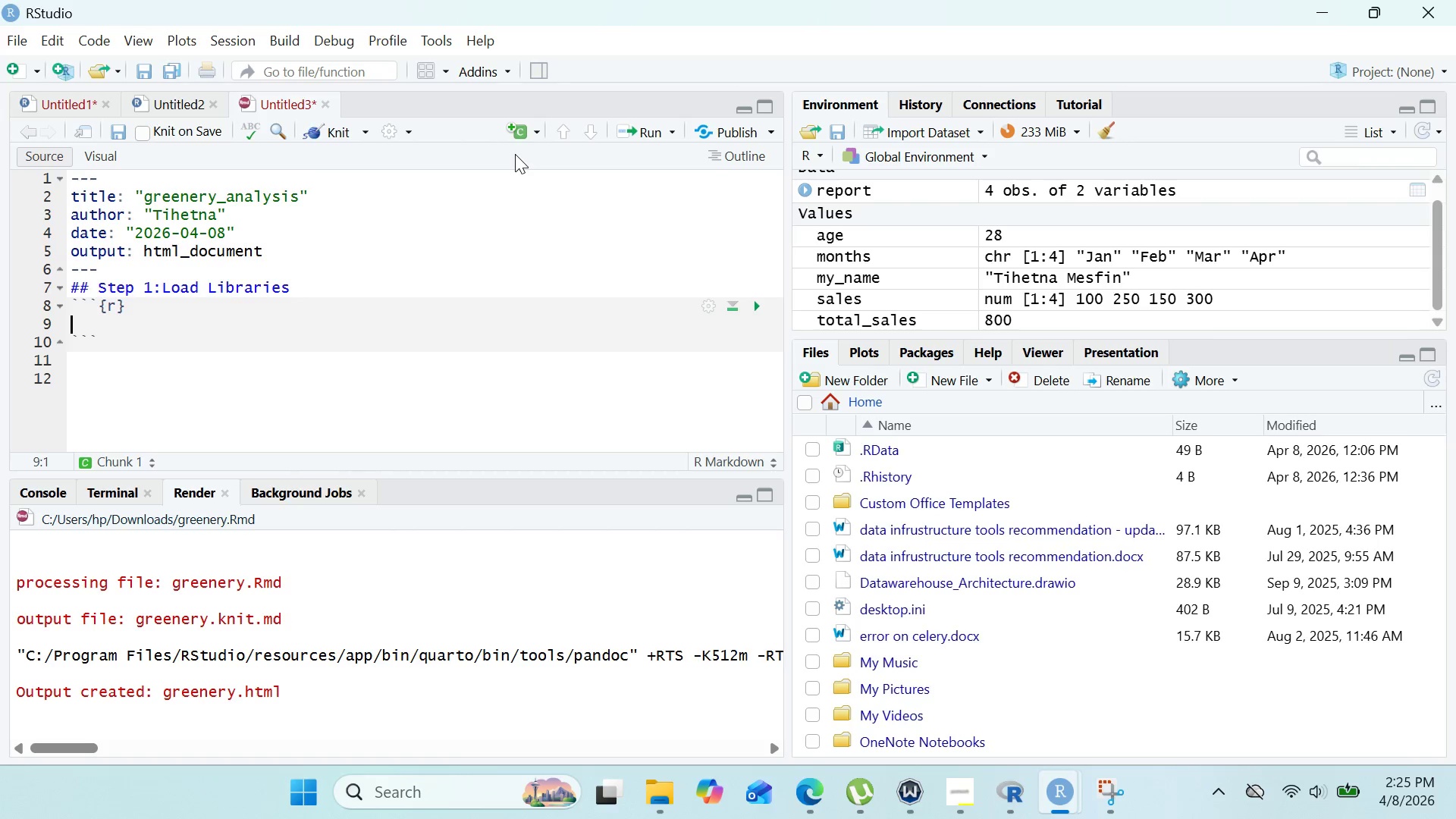 
wait(22.7)
 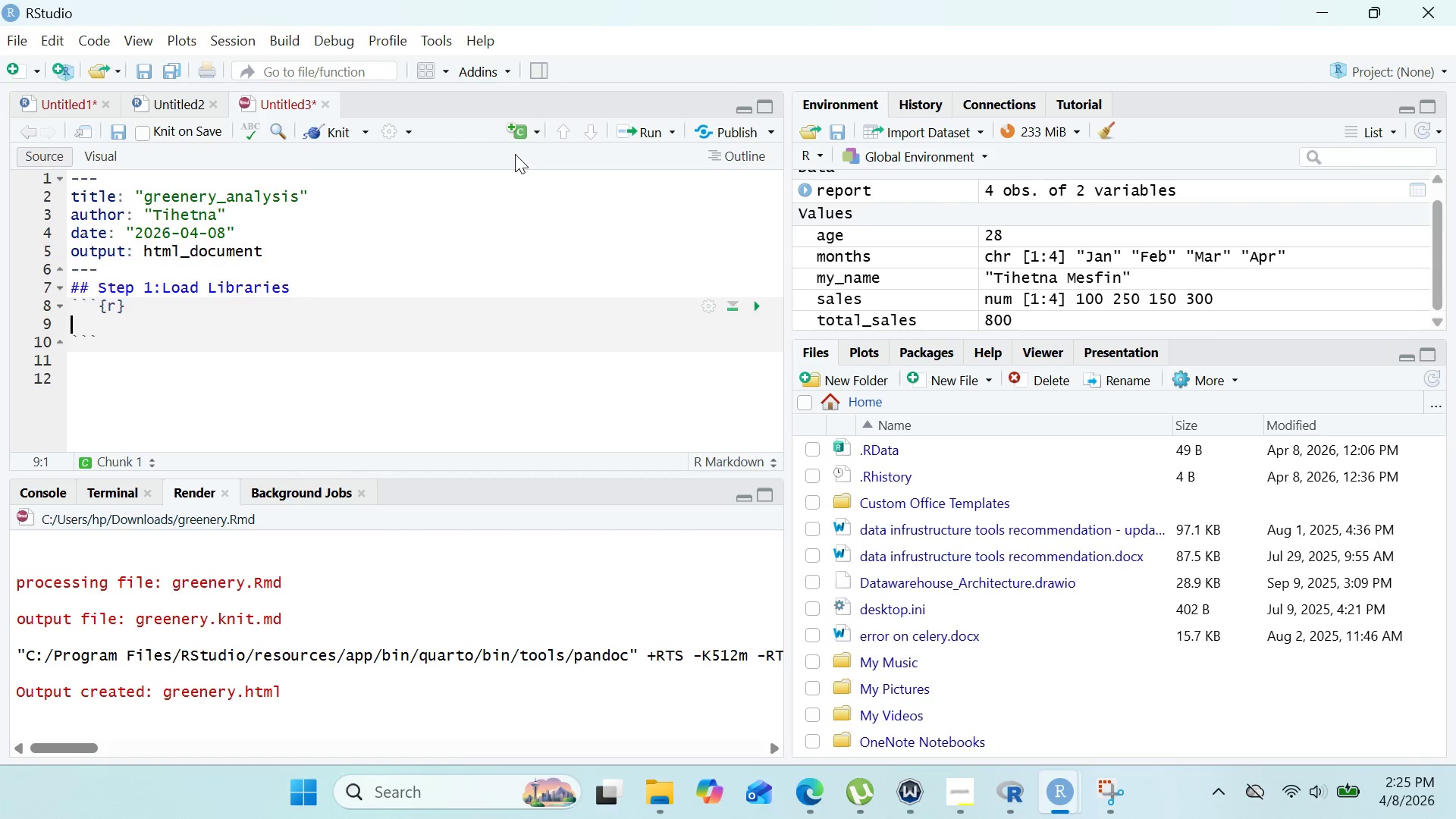 
type(# Load all required packages)
 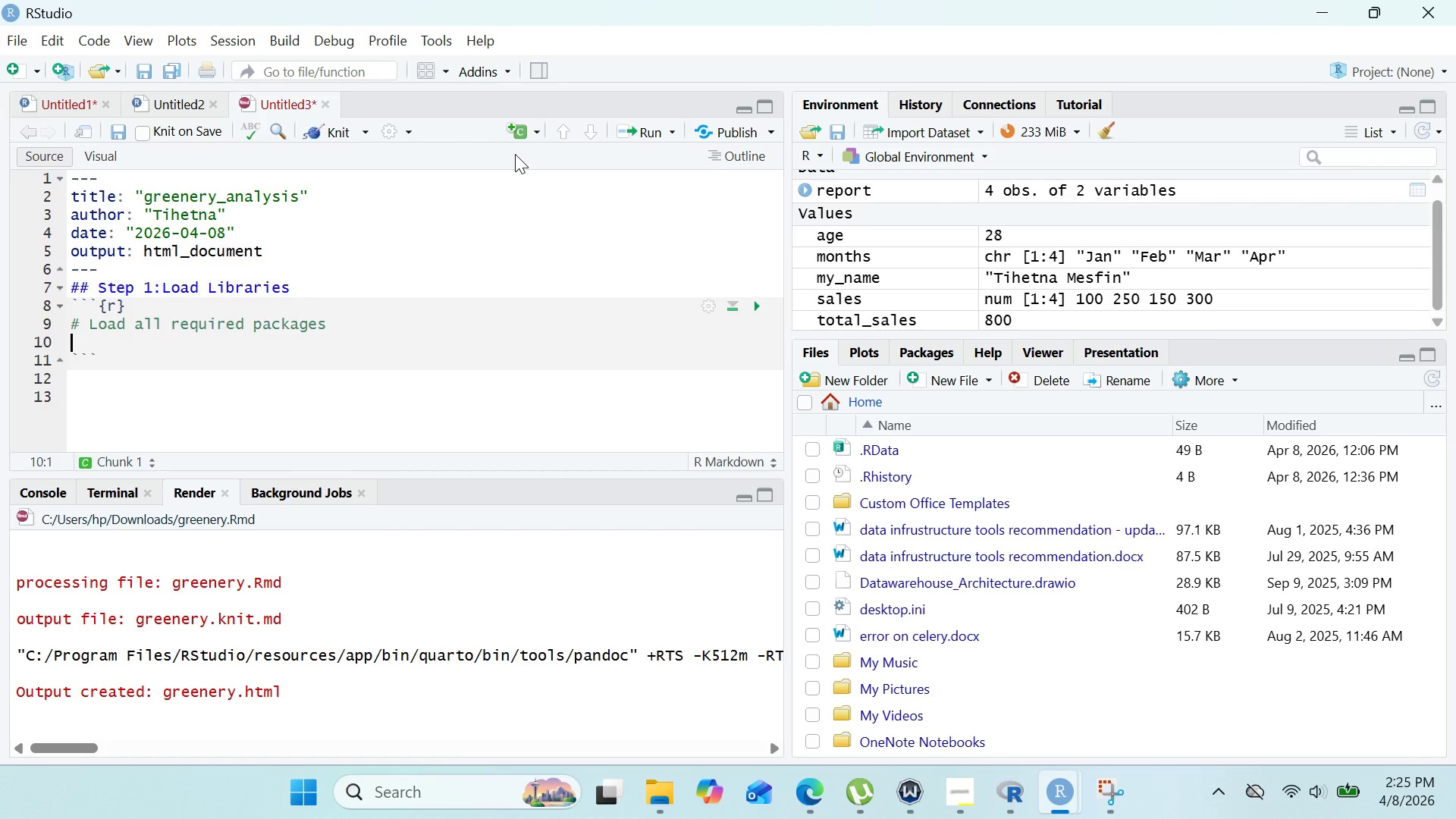 
 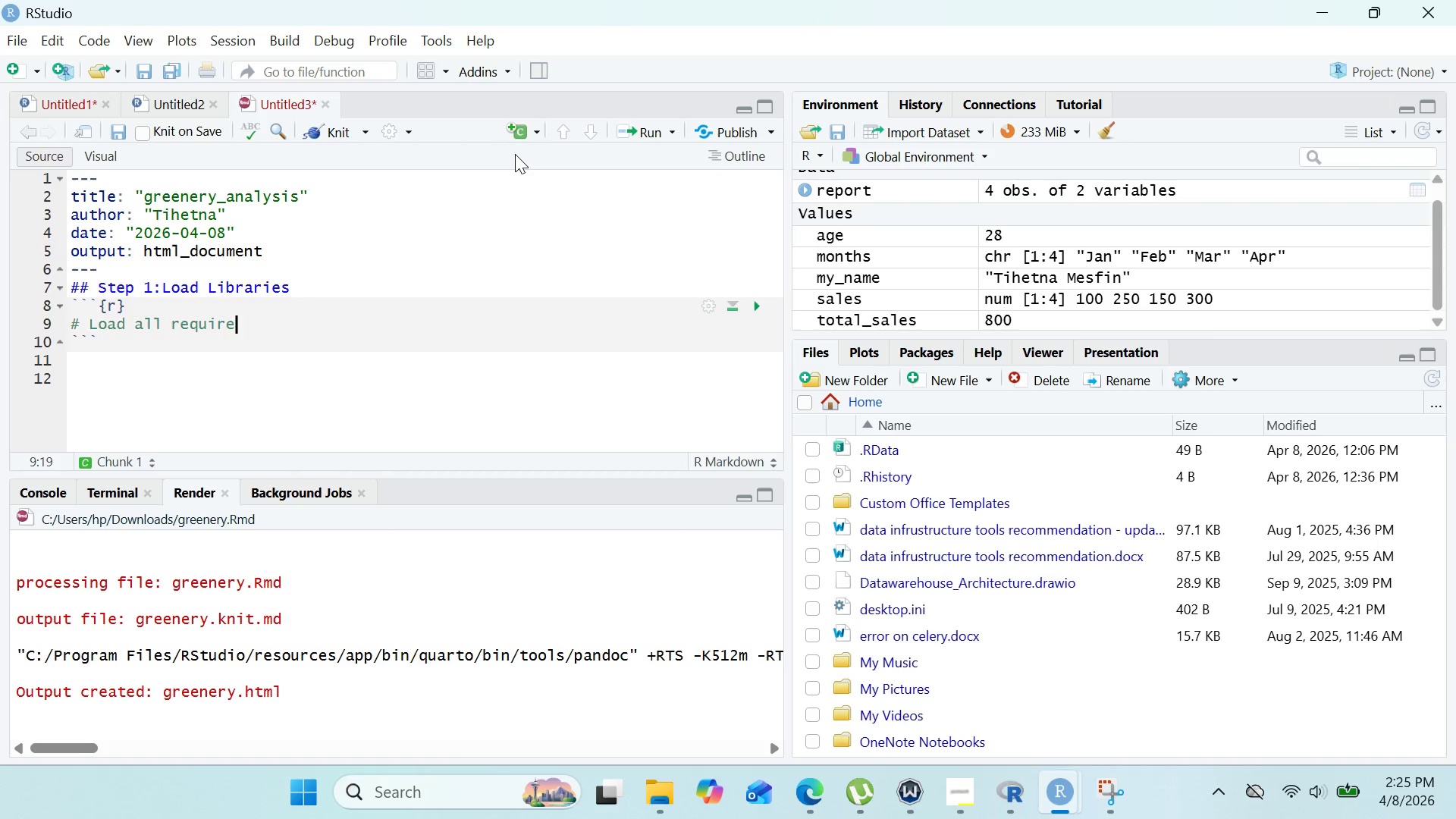 
key(Enter)
 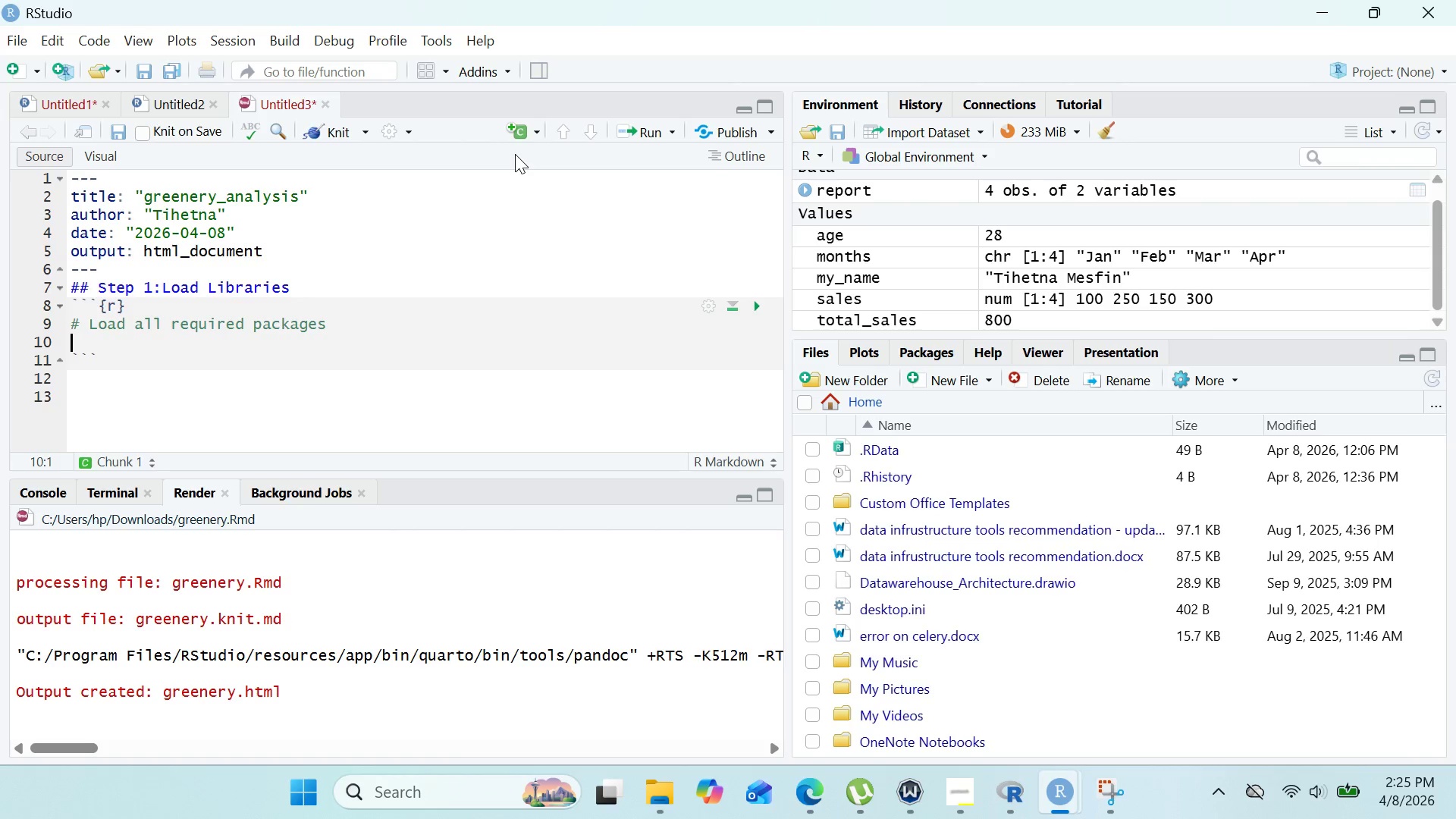 
key(Enter)
 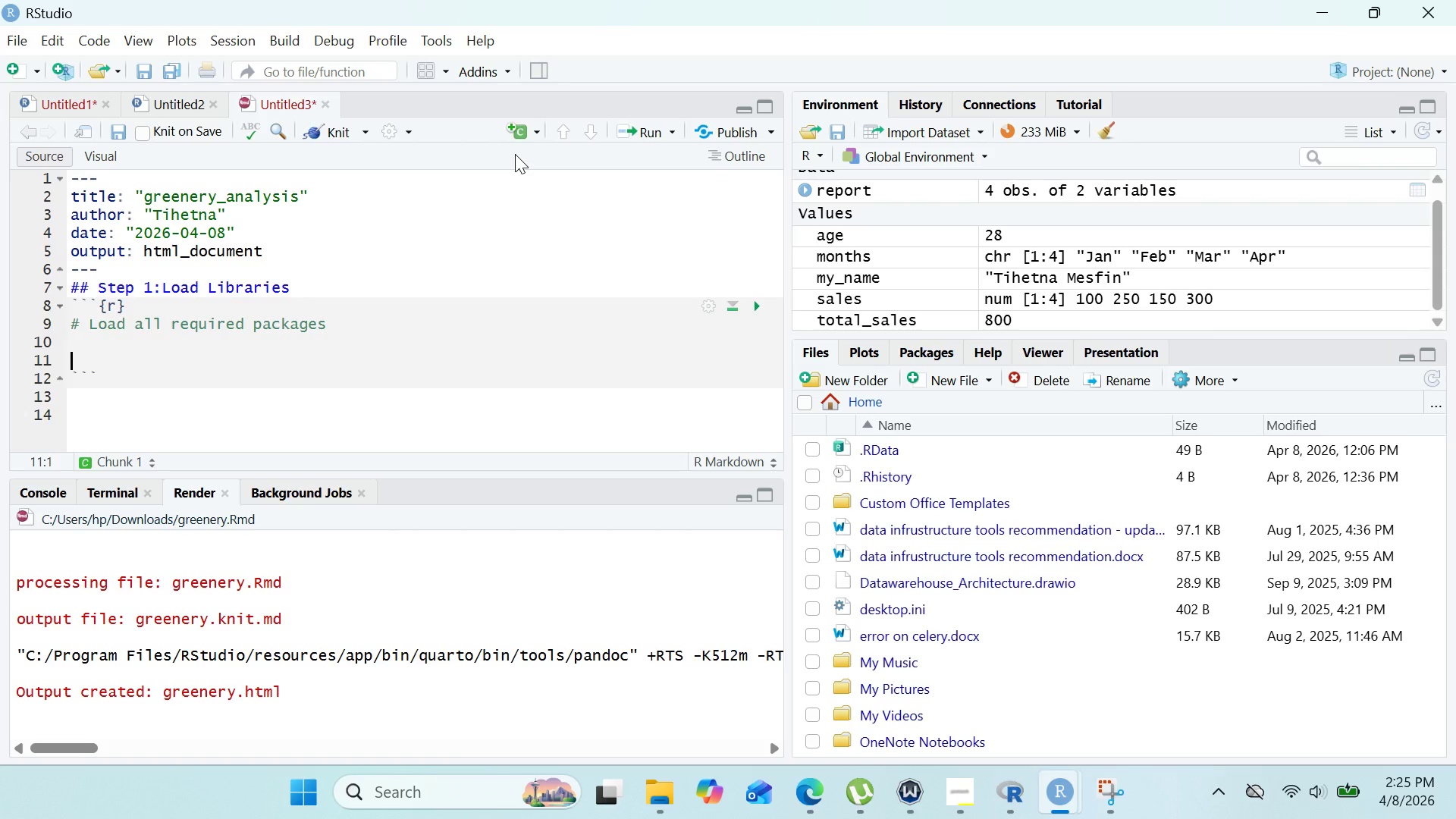 
type(libra)
 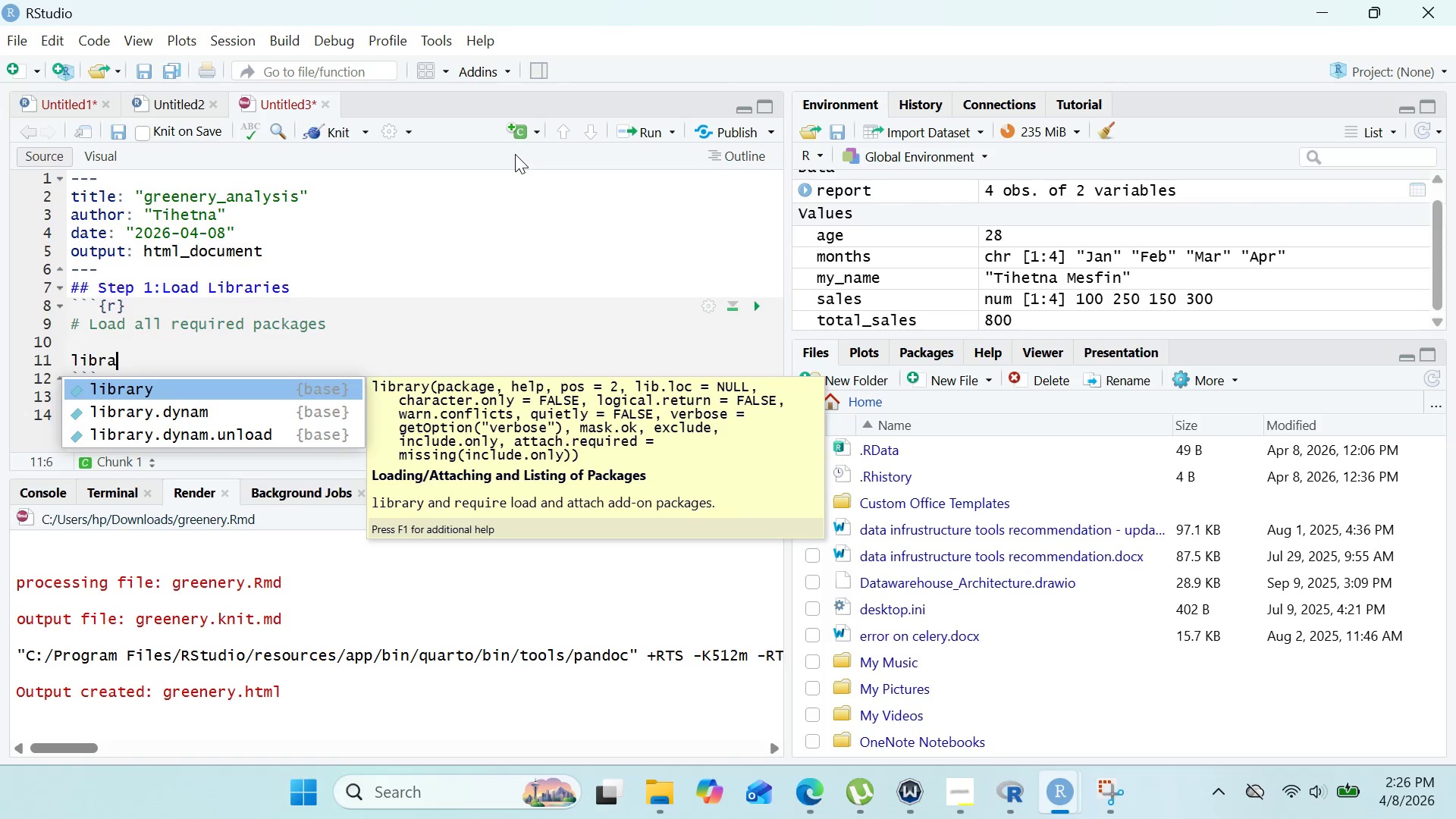 
key(Enter)
 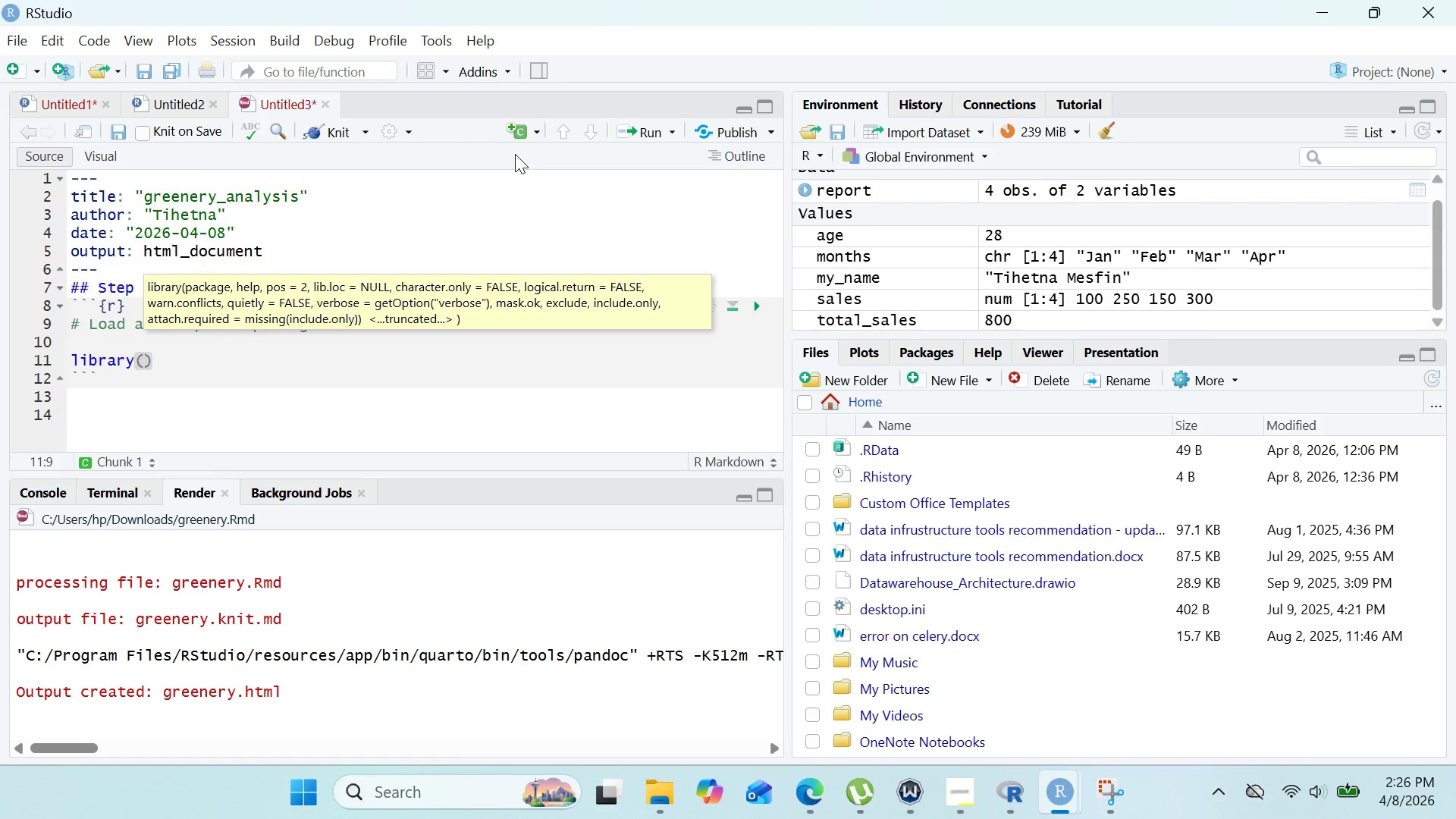 
type(dpyr)
 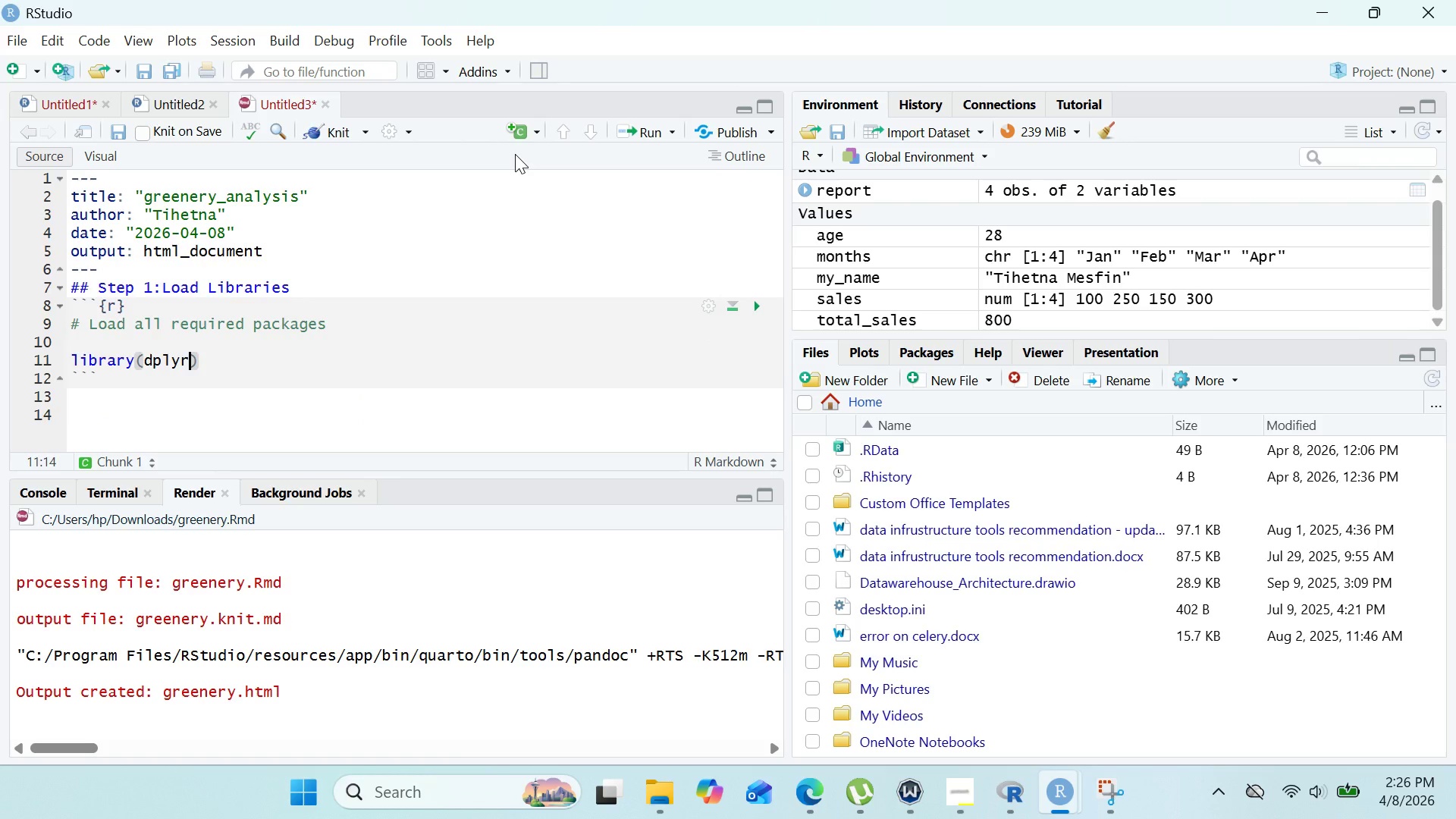 
hold_key(key=L, duration=0.34)
 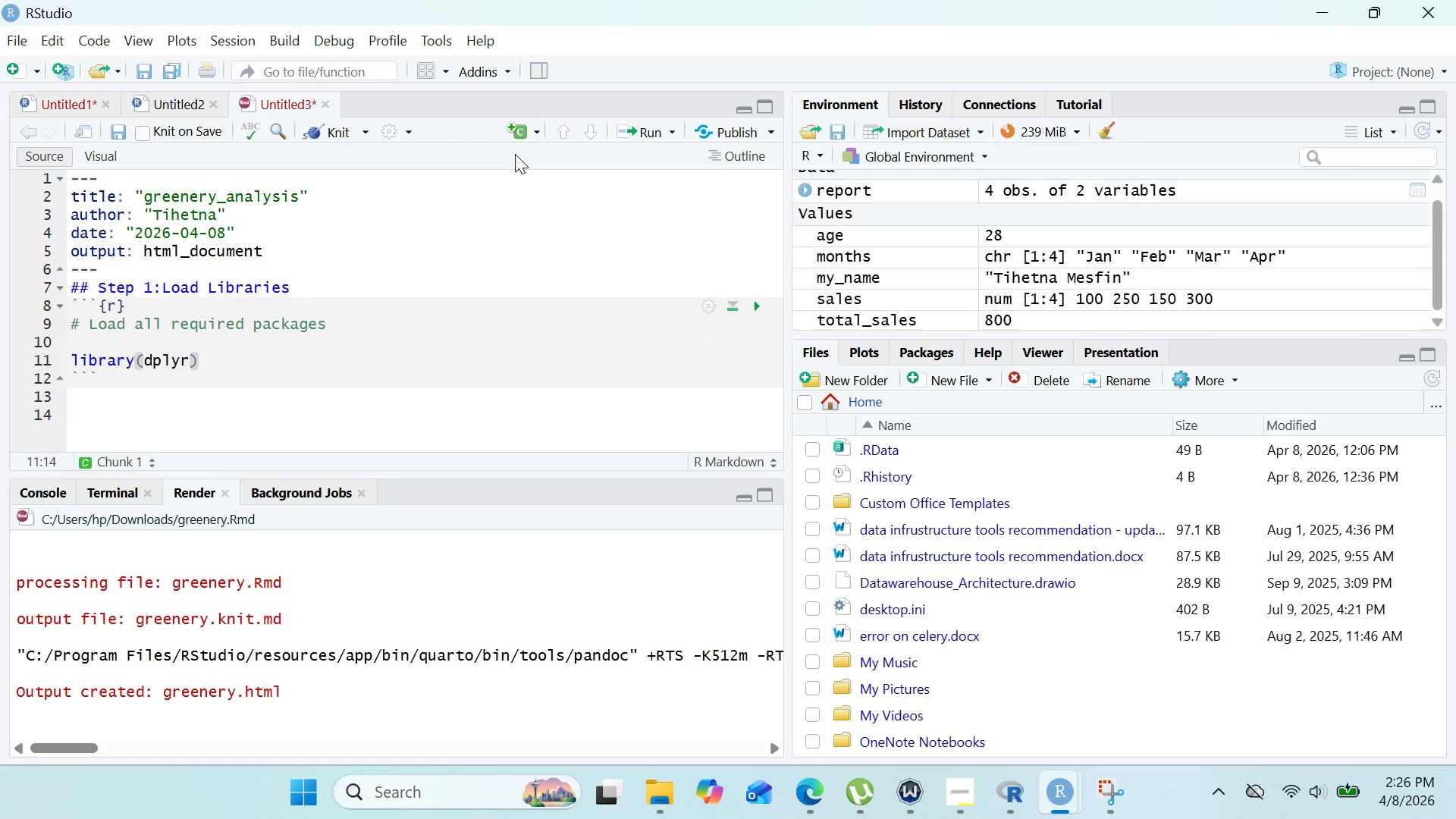 
key(ArrowRight)
 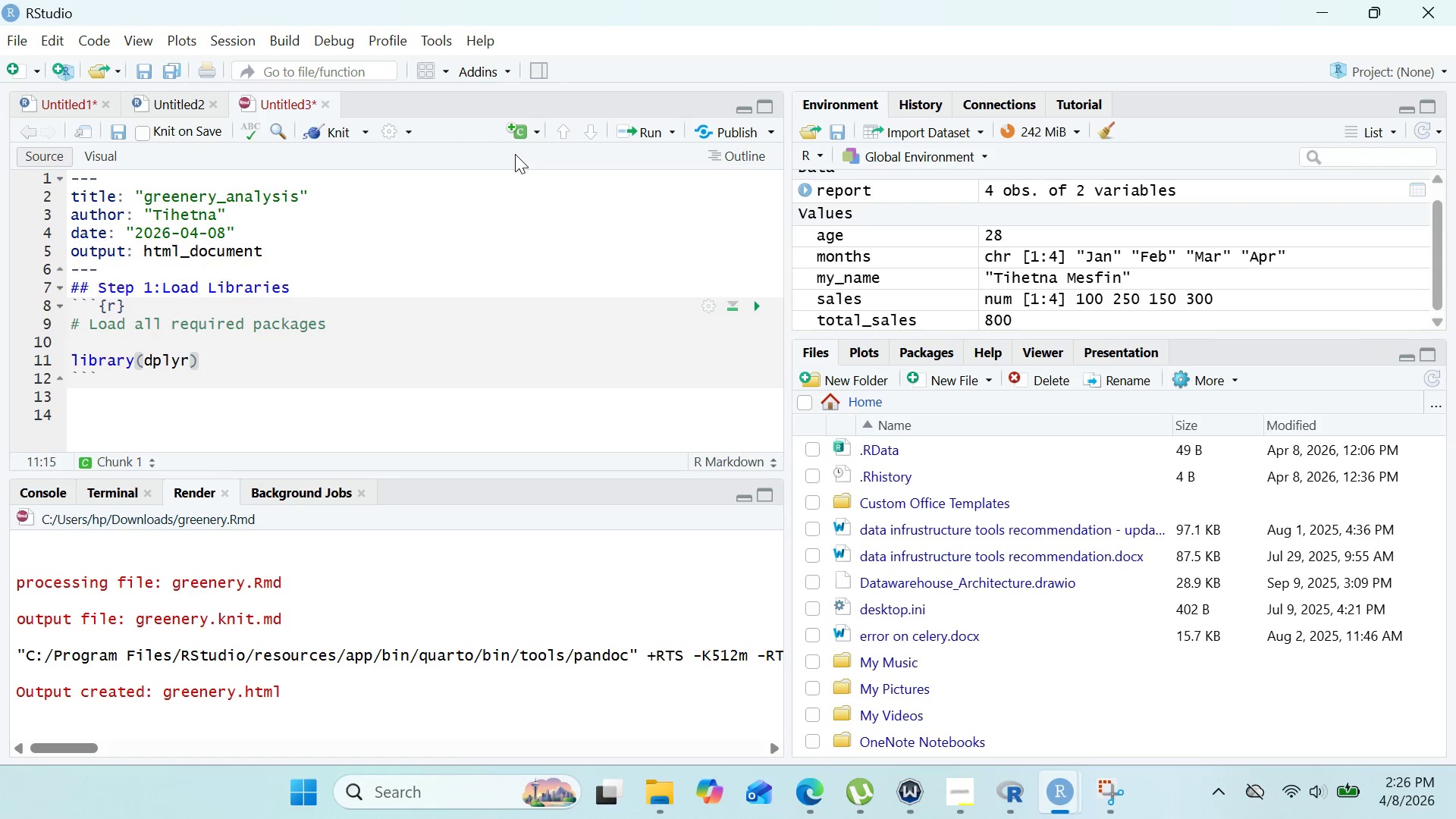 
key(Enter)
 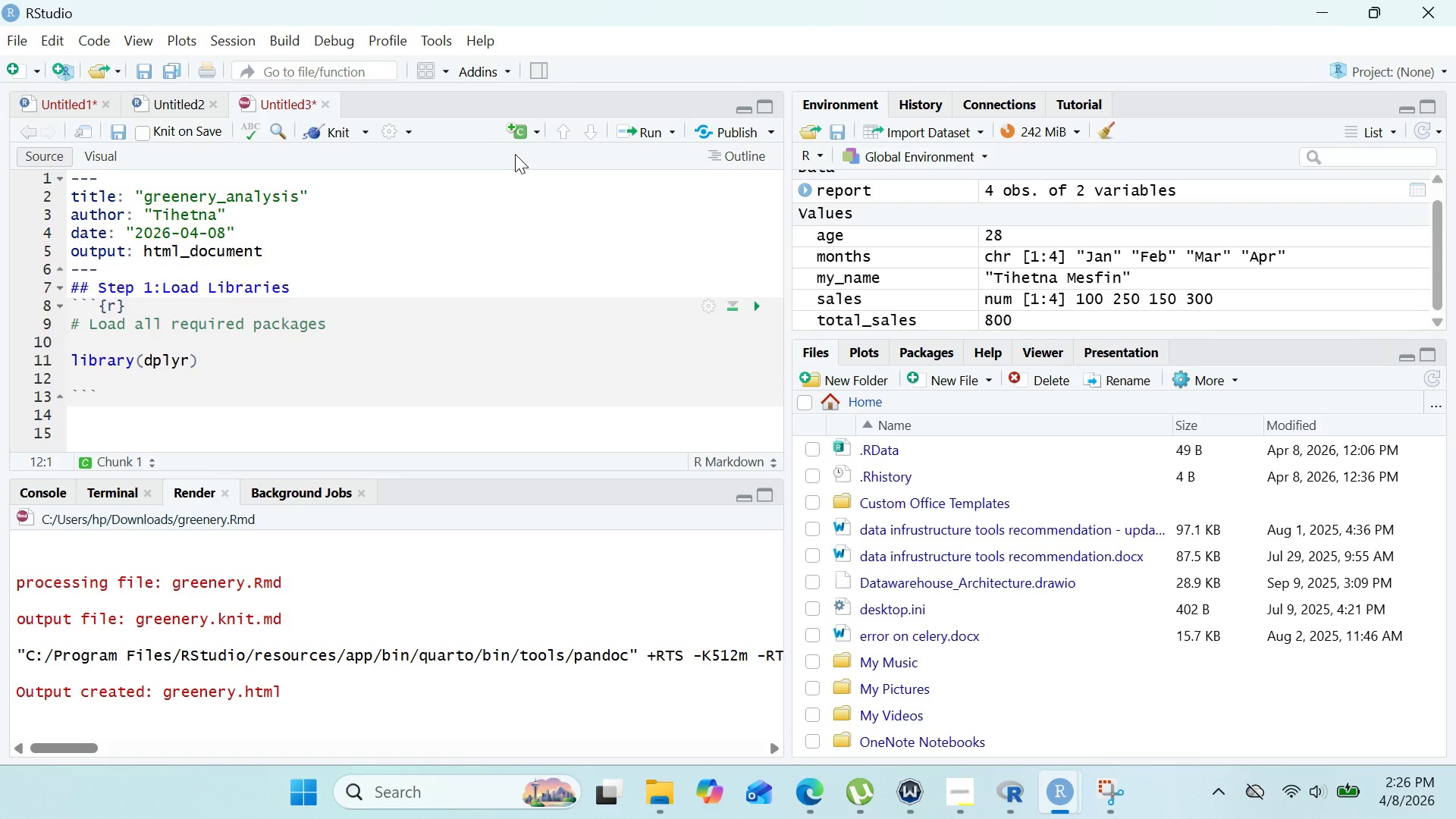 
type(lib)
 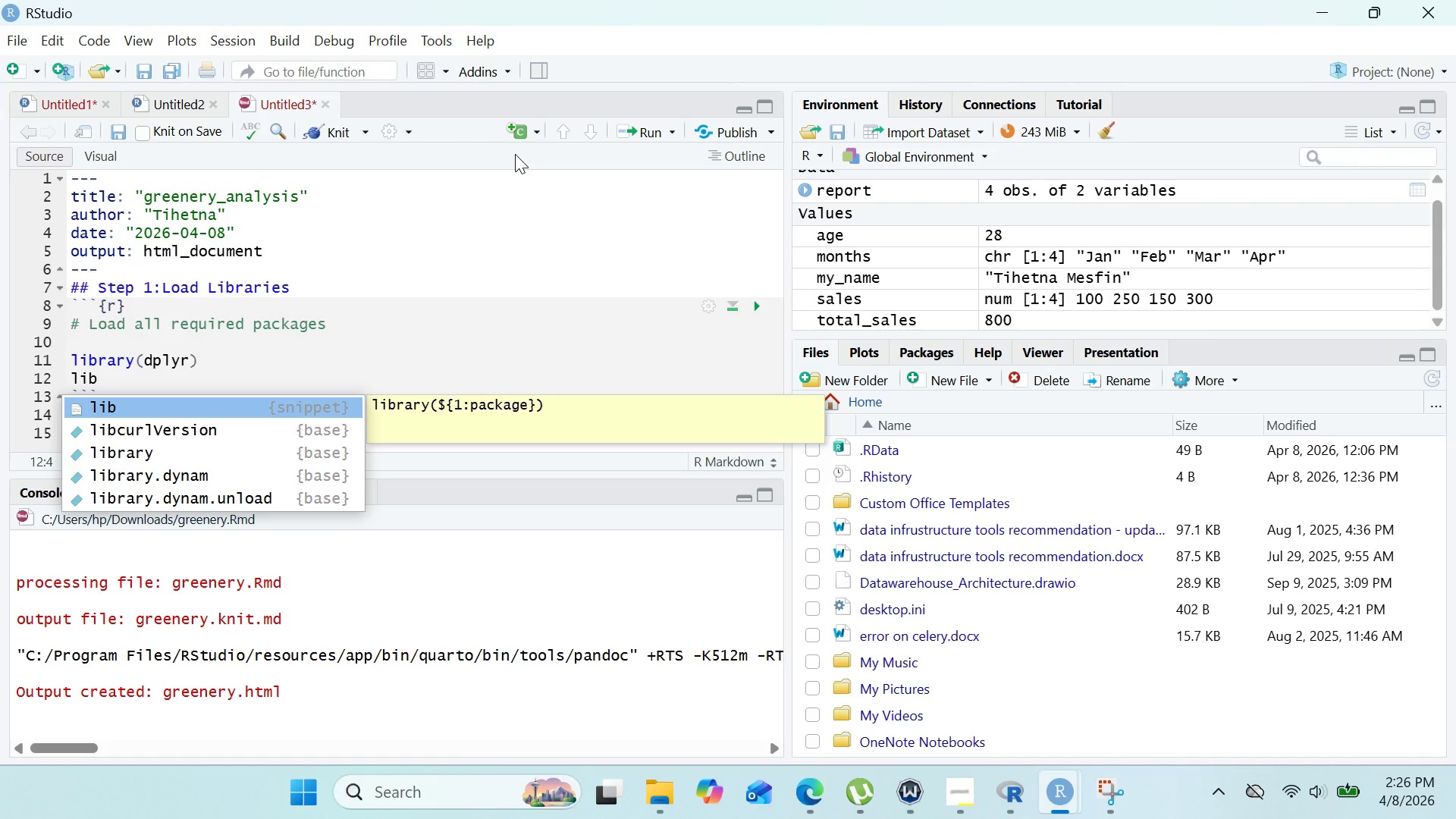 
key(ArrowDown)
 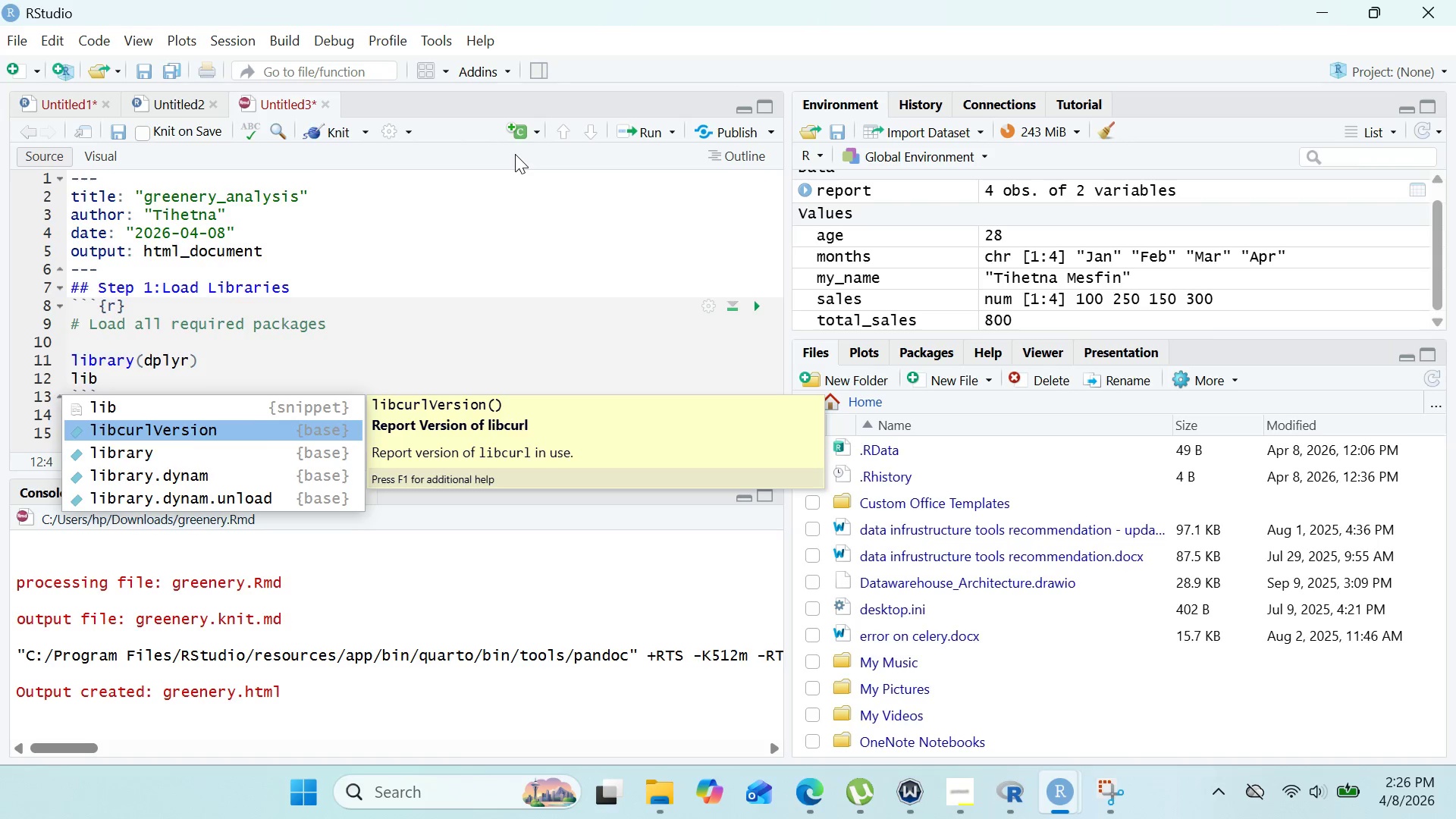 
key(ArrowDown)
 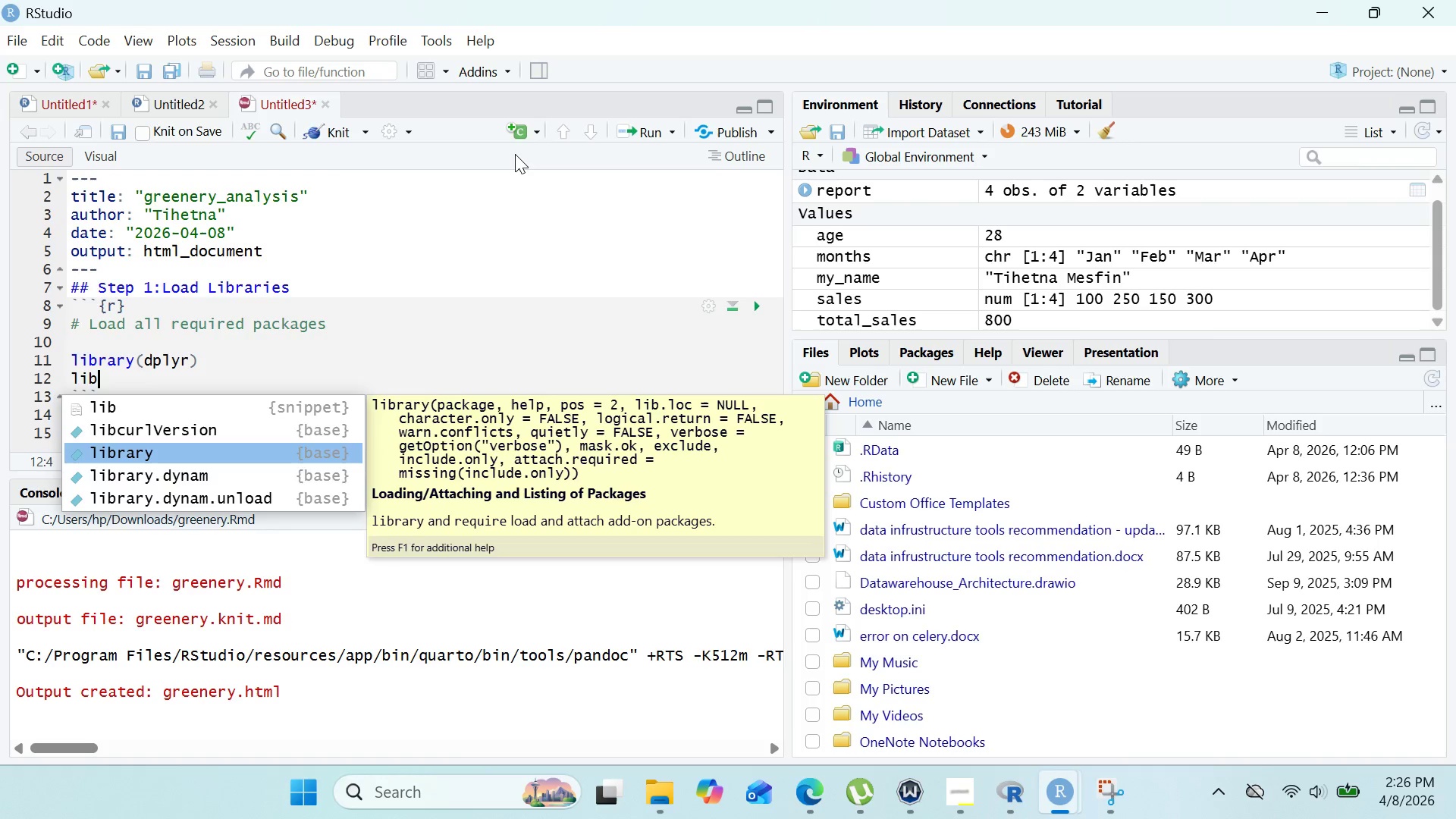 
key(Enter)
 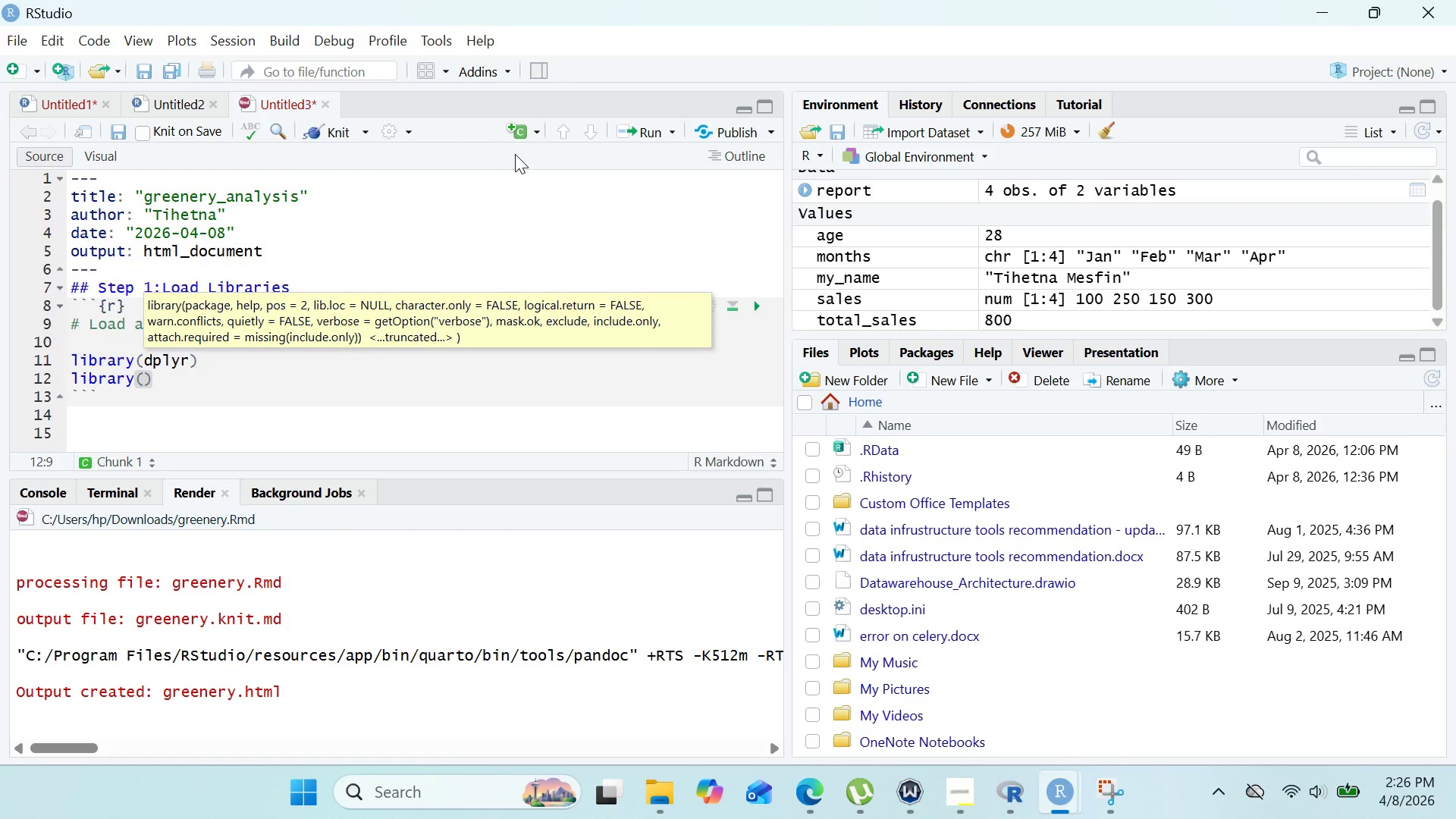 
type(meta)
 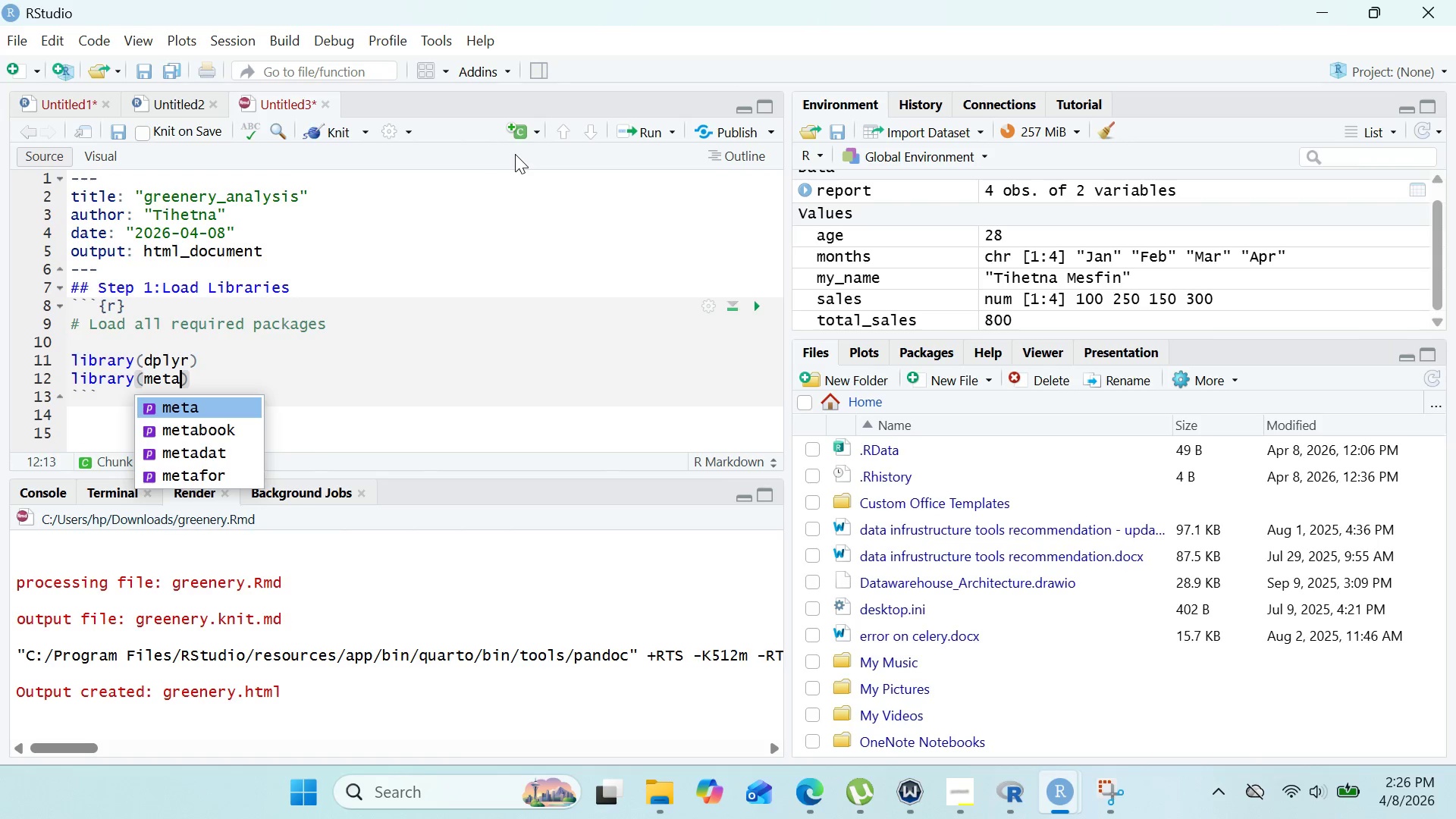 
key(ArrowRight)
 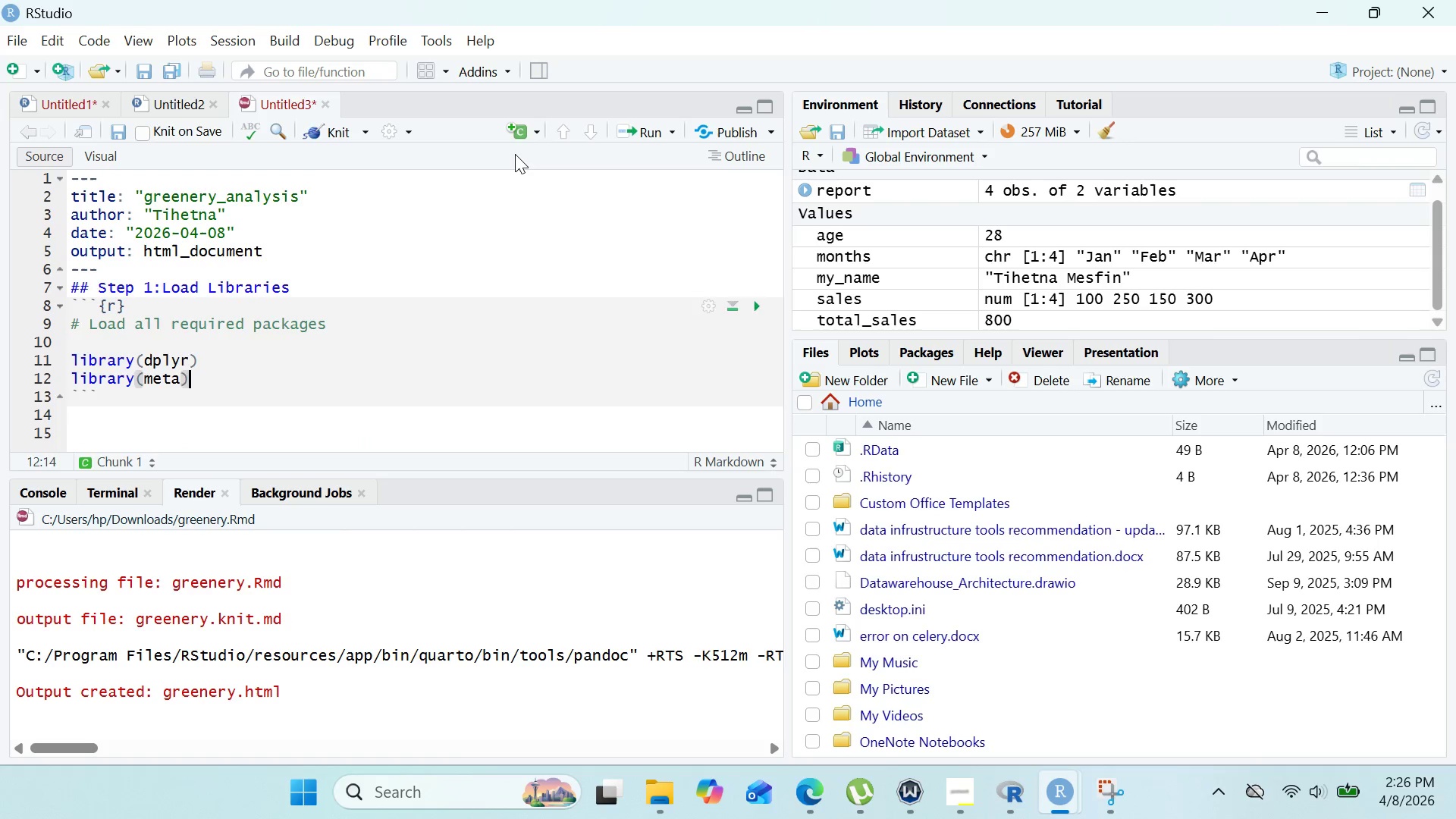 
key(Enter)
 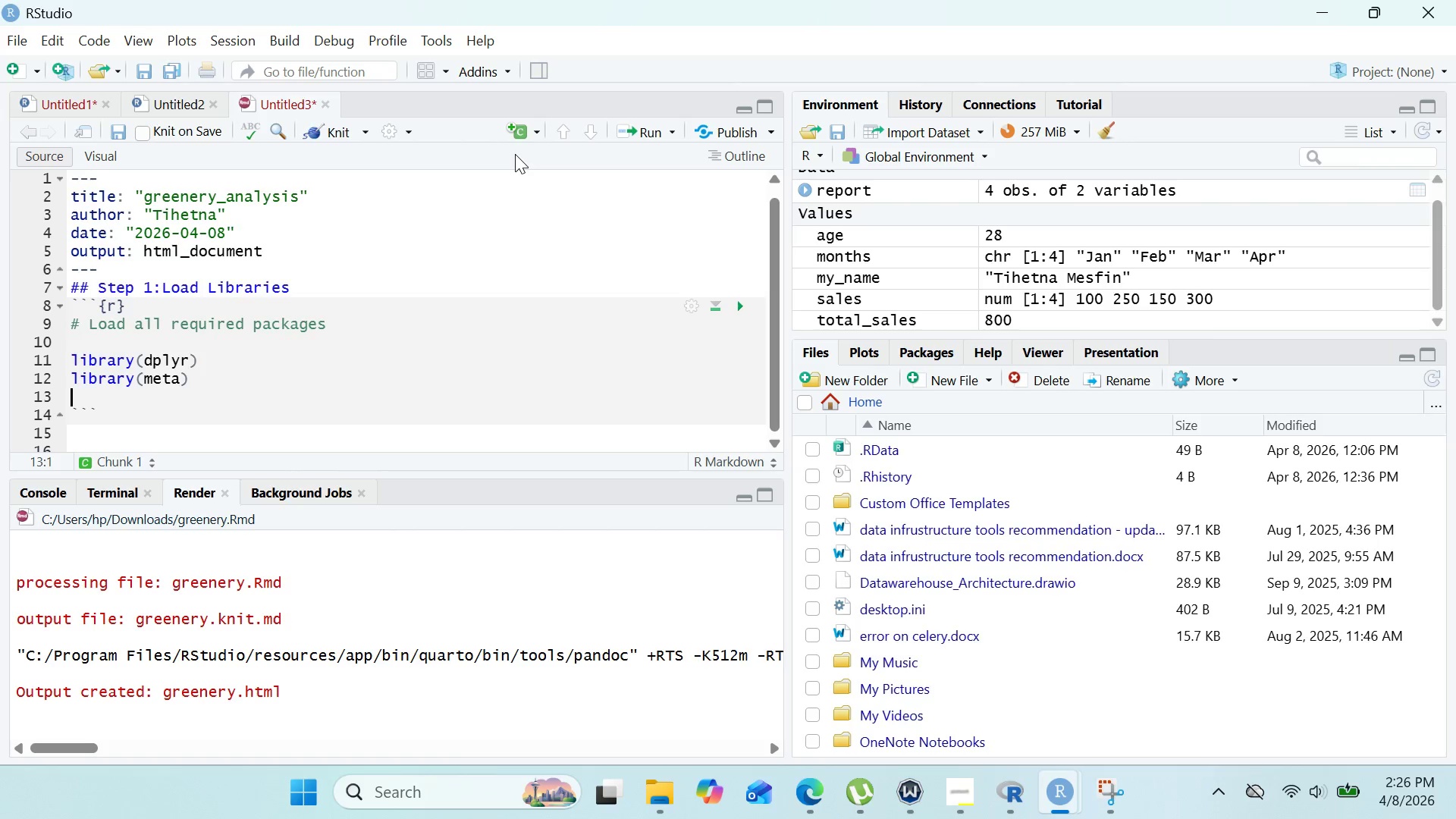 
type(library(metafor)
 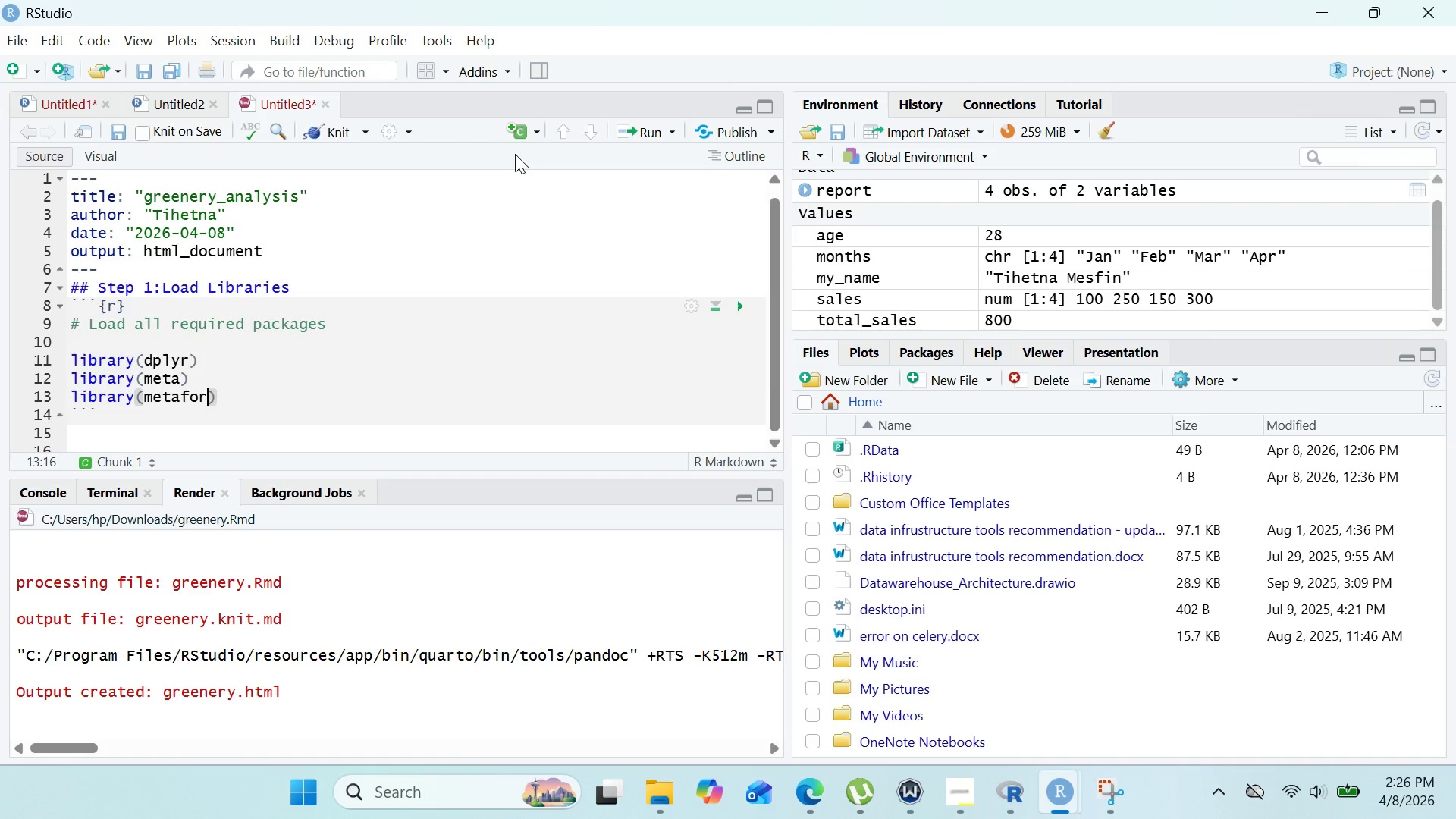 
key(ArrowRight)
 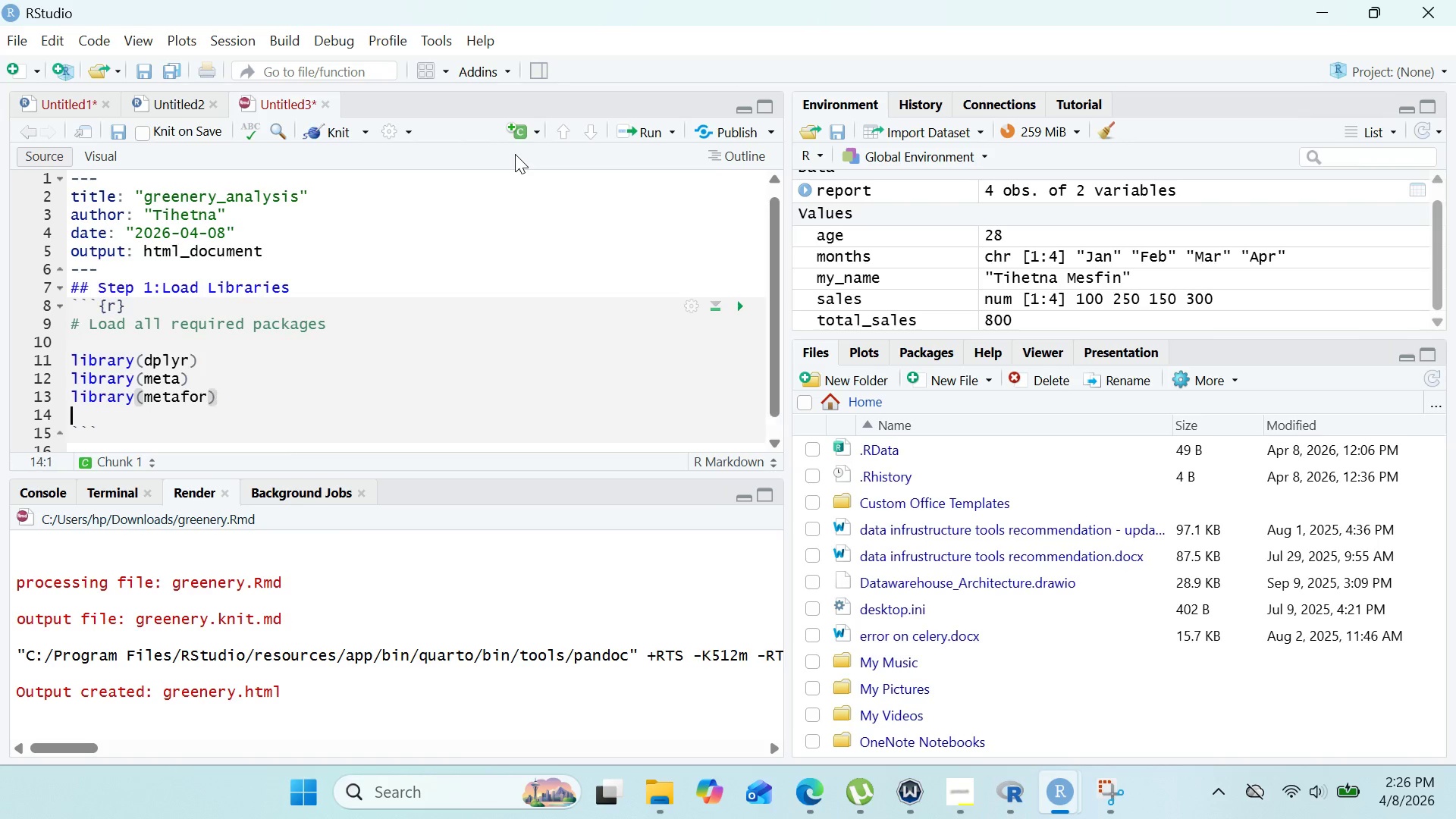 
key(Enter)
 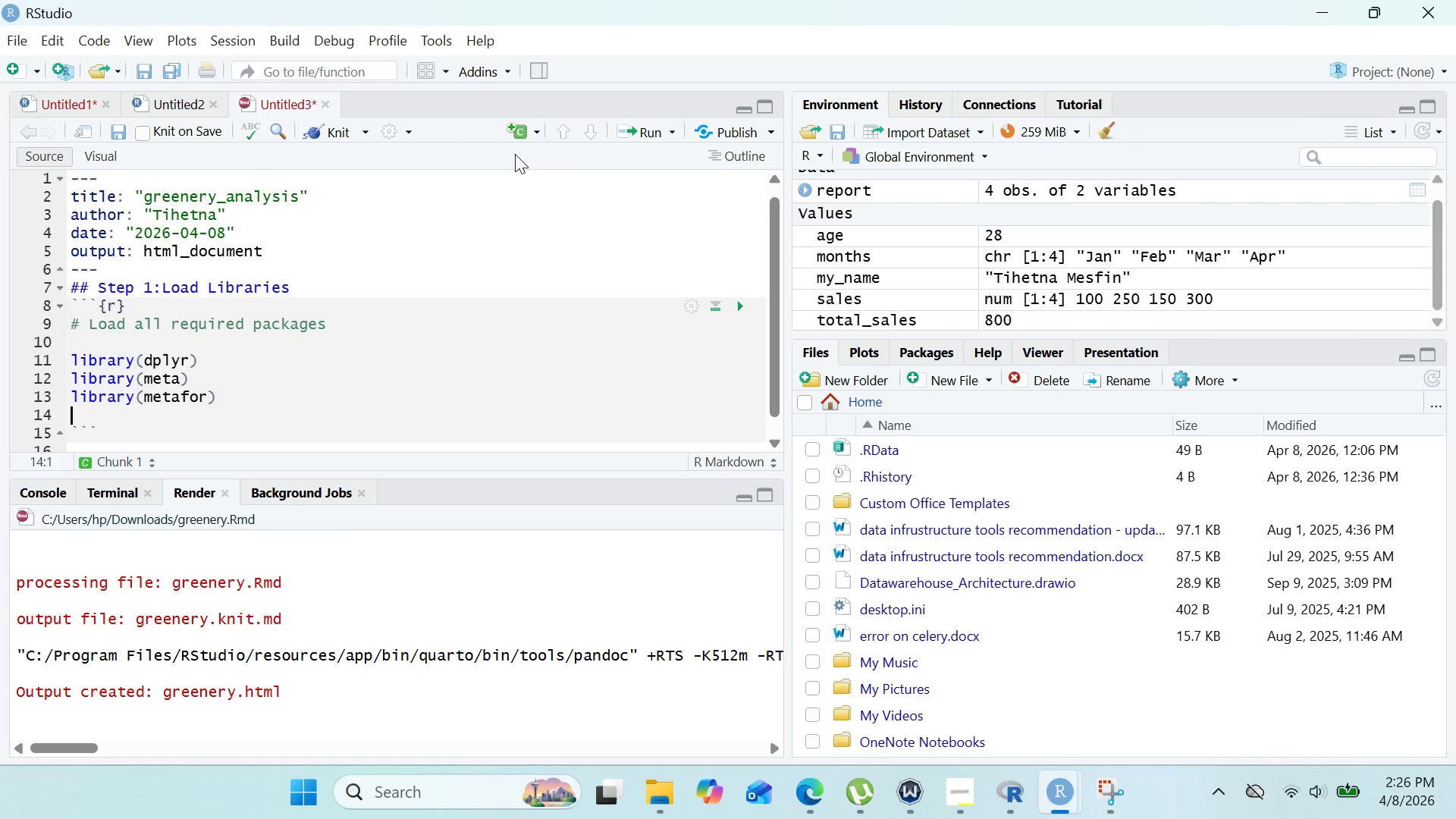 
type(librar)
 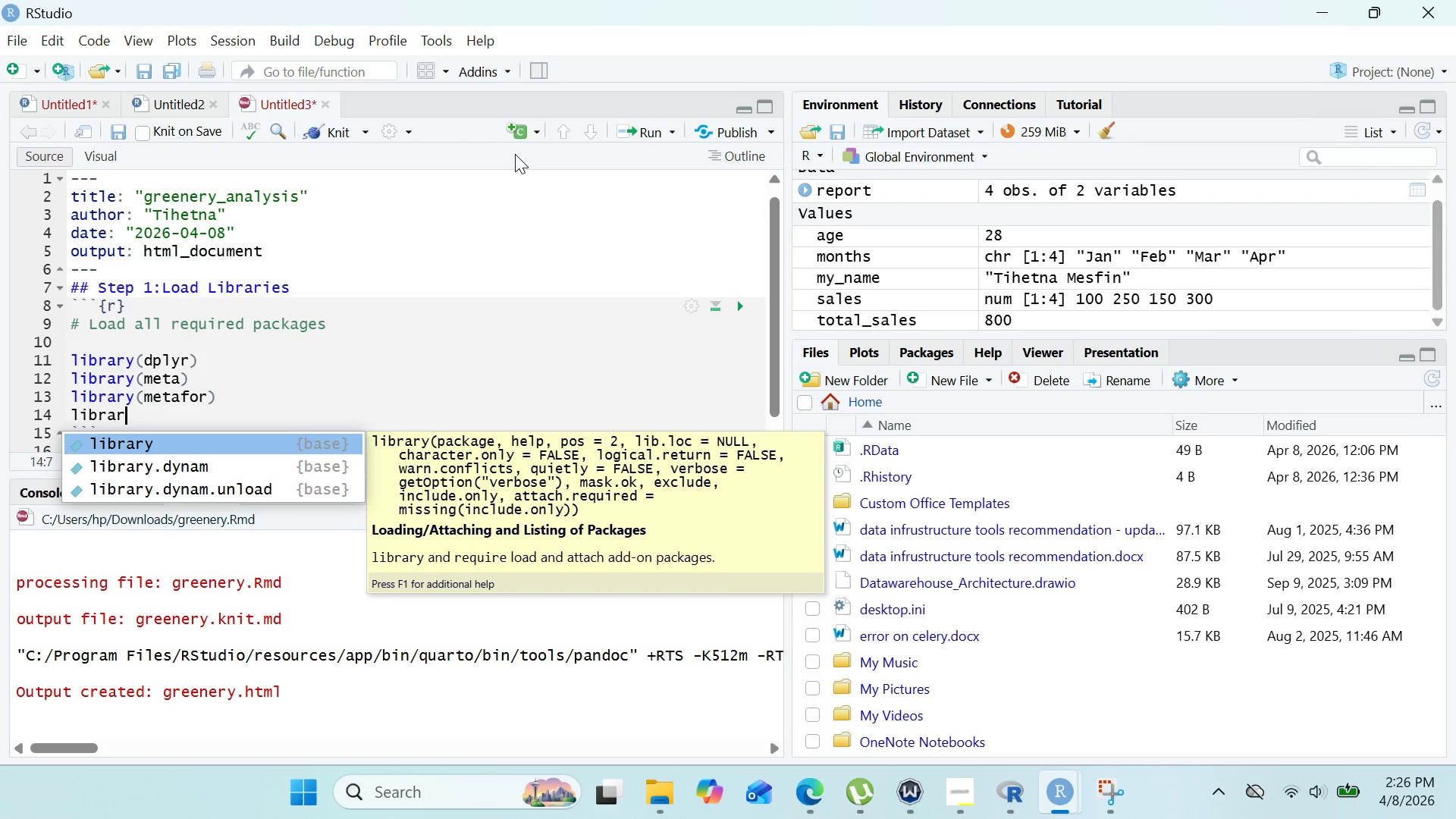 
key(Unknown)
 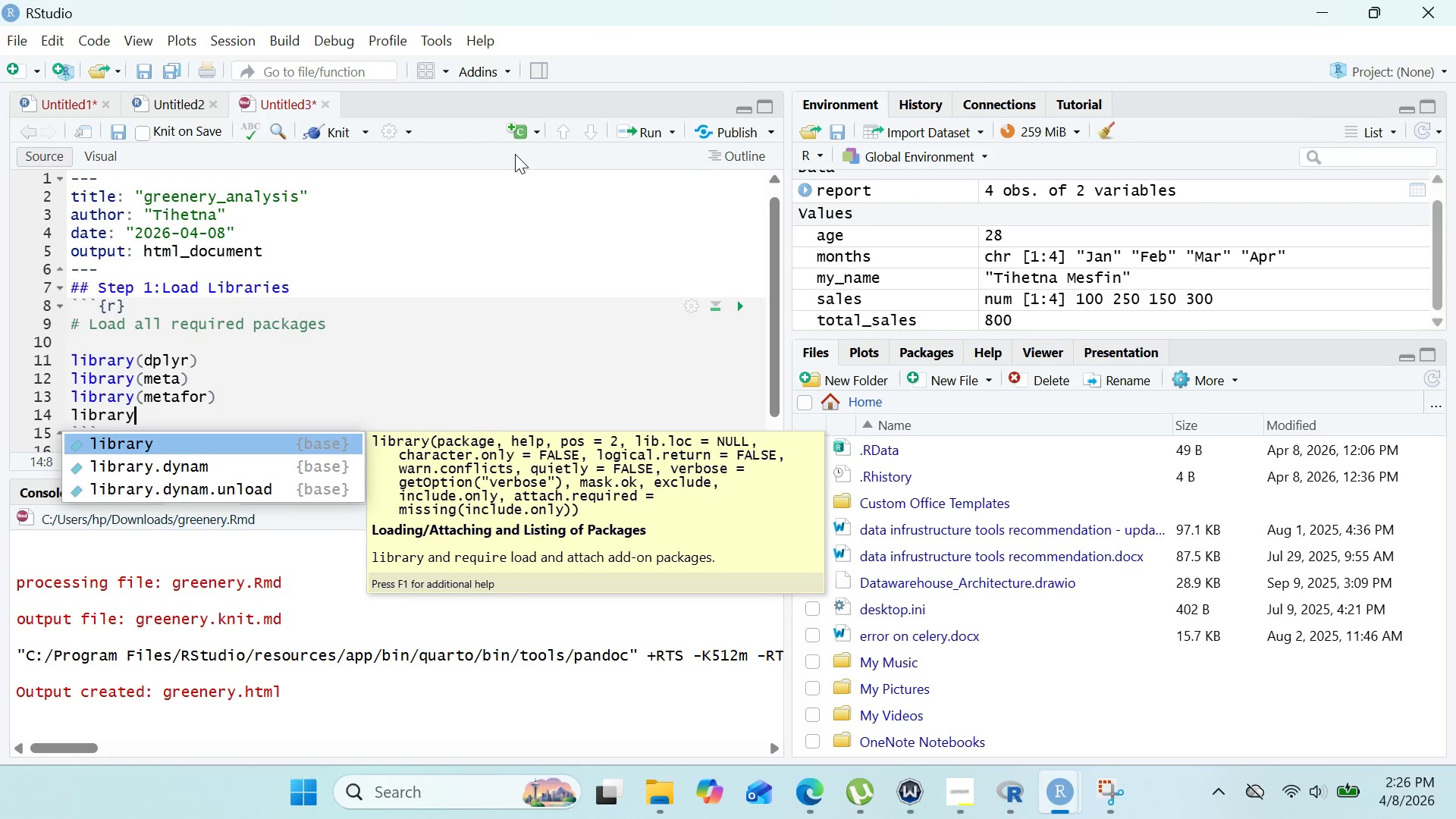 
type(y())
 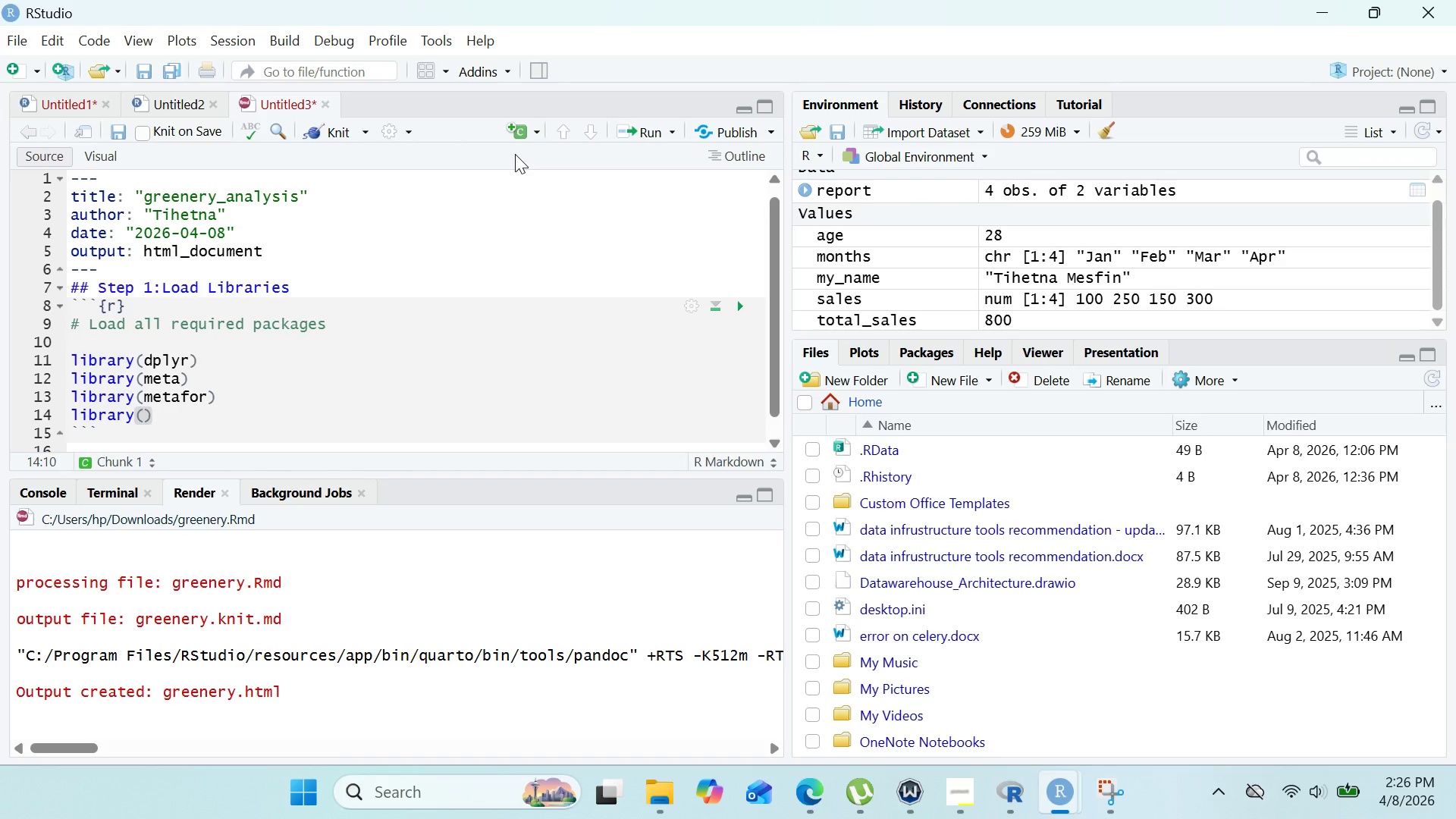 
key(ArrowLeft)
 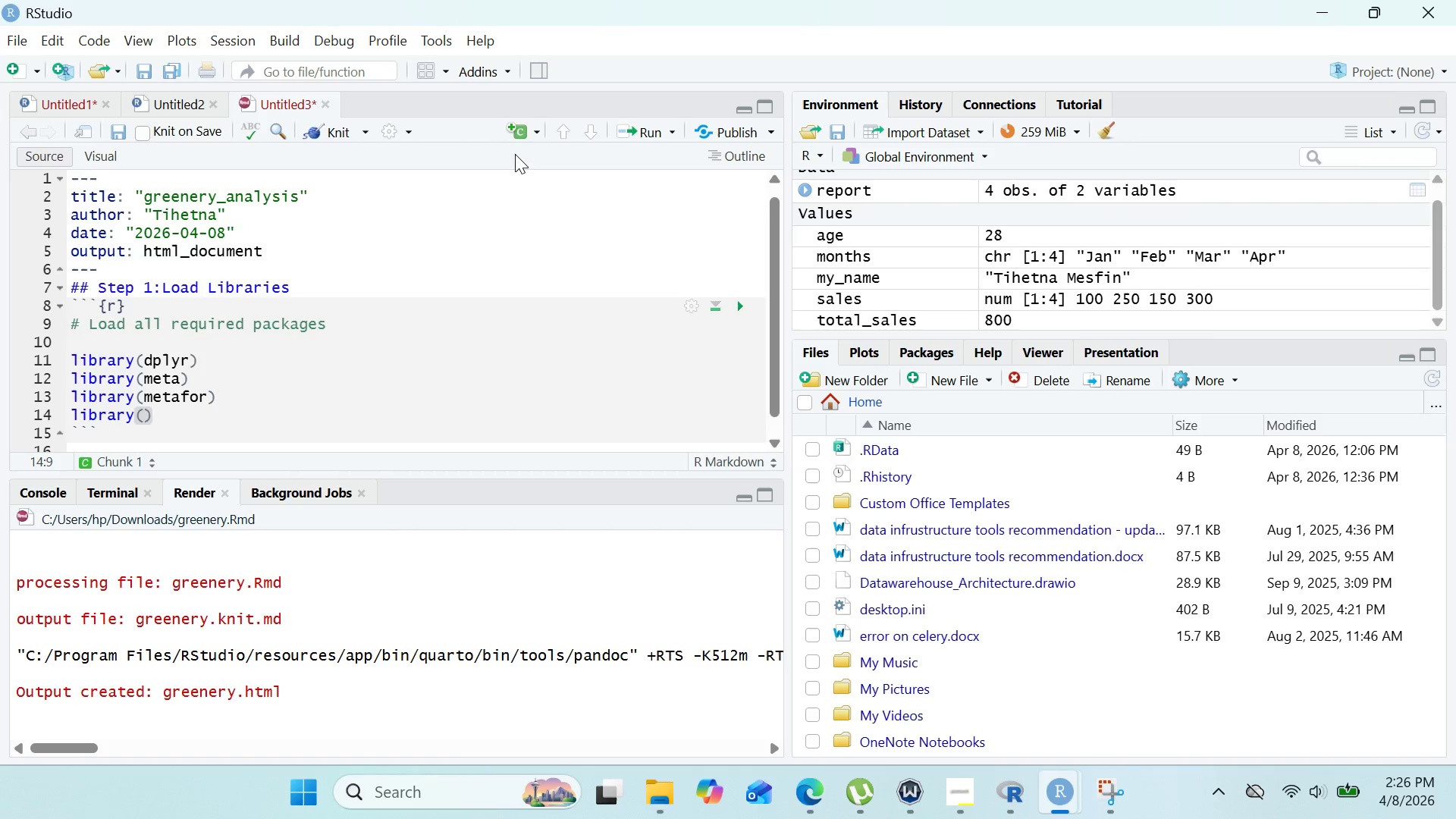 
type(ggplot2)
 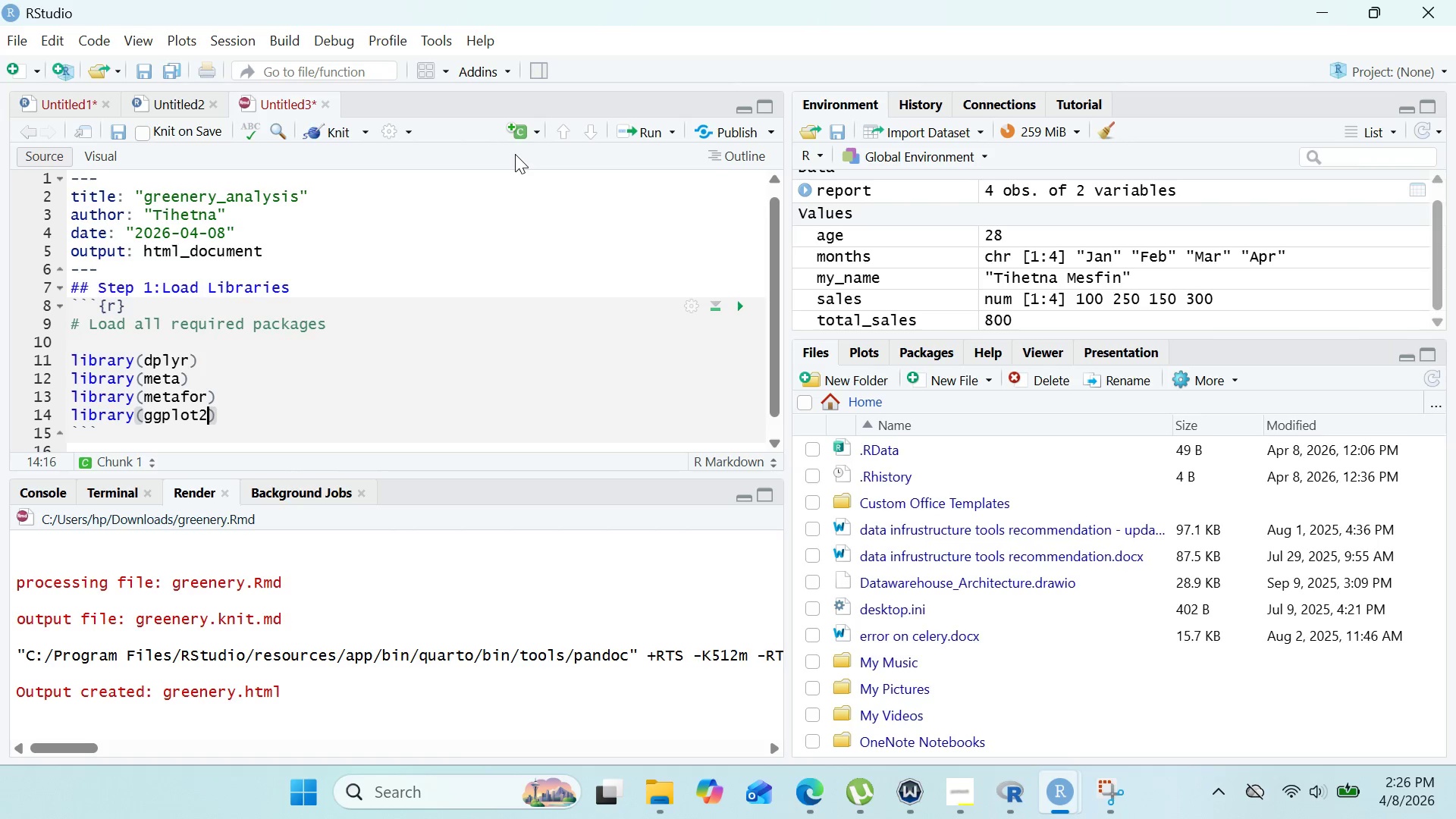 
key(ArrowRight)
 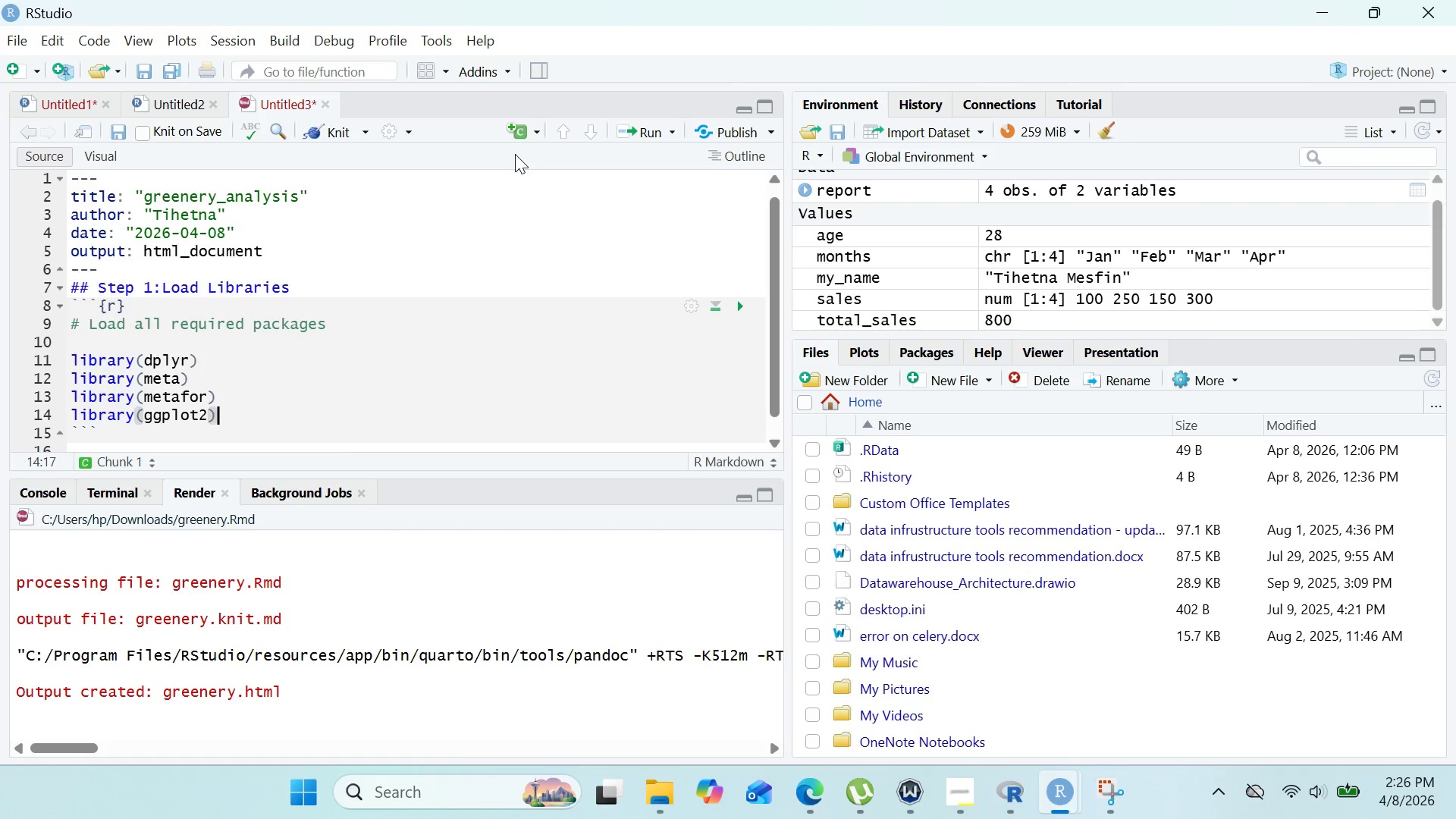 
key(Enter)
 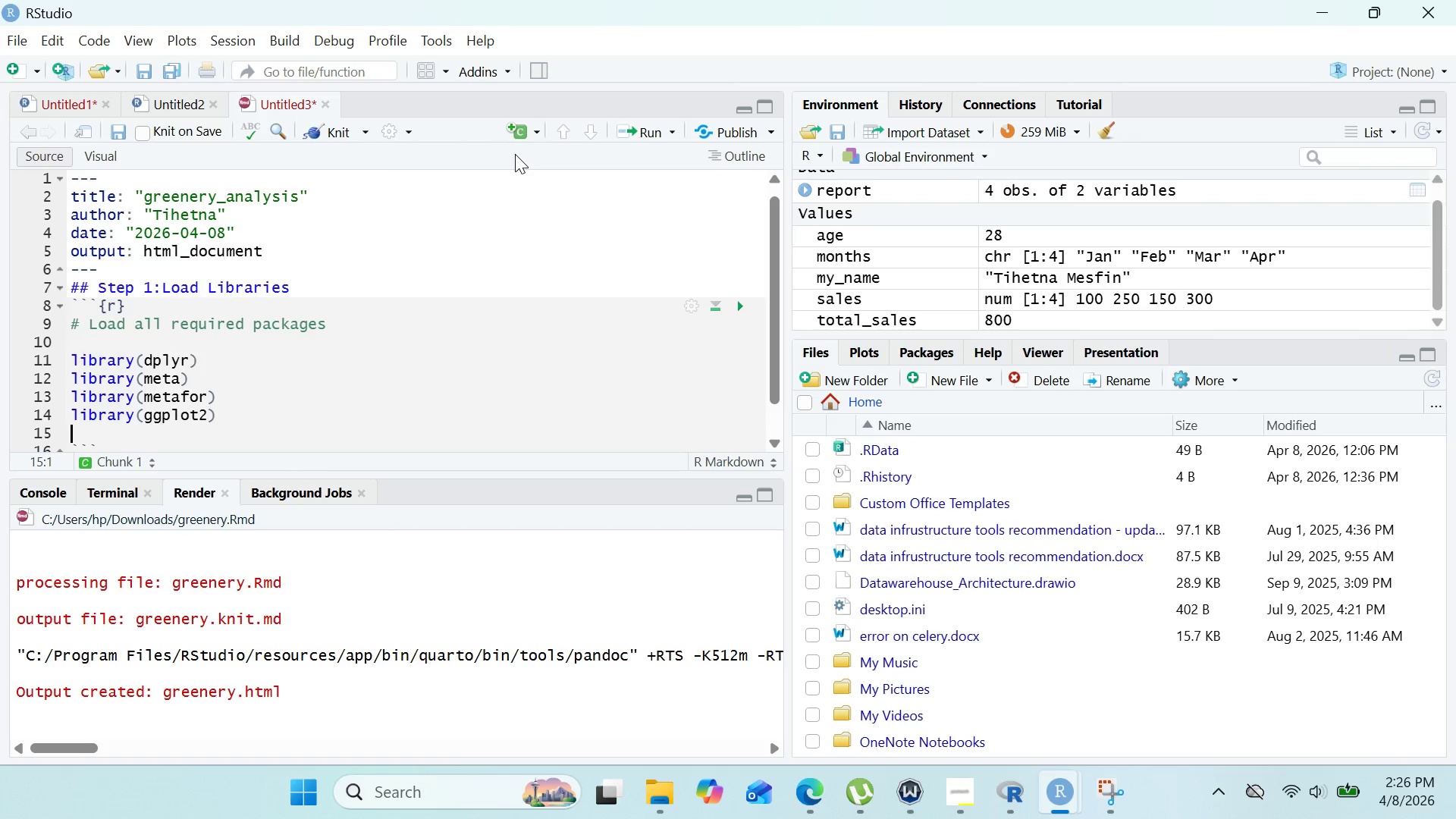 
type(library()
 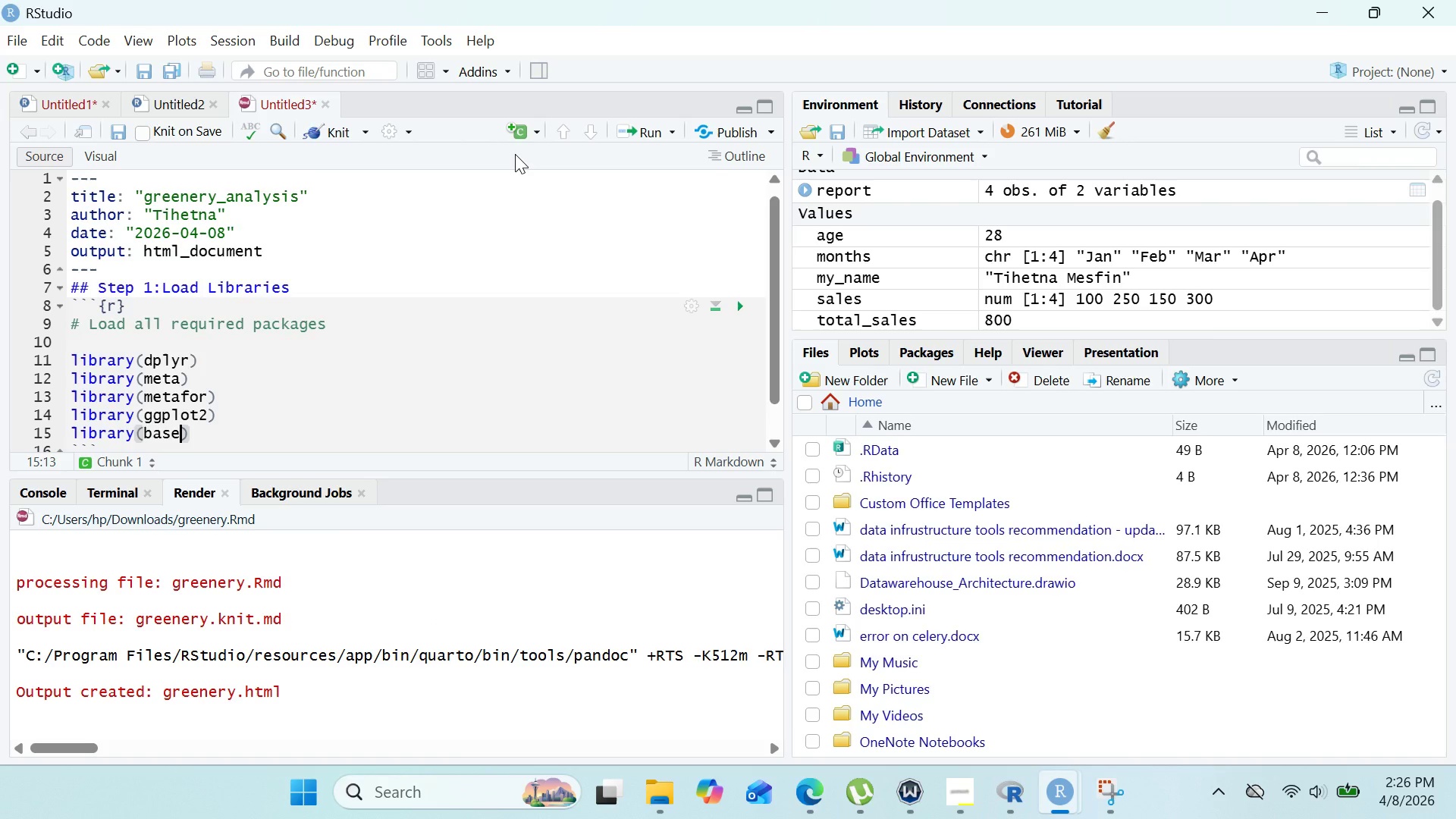 
 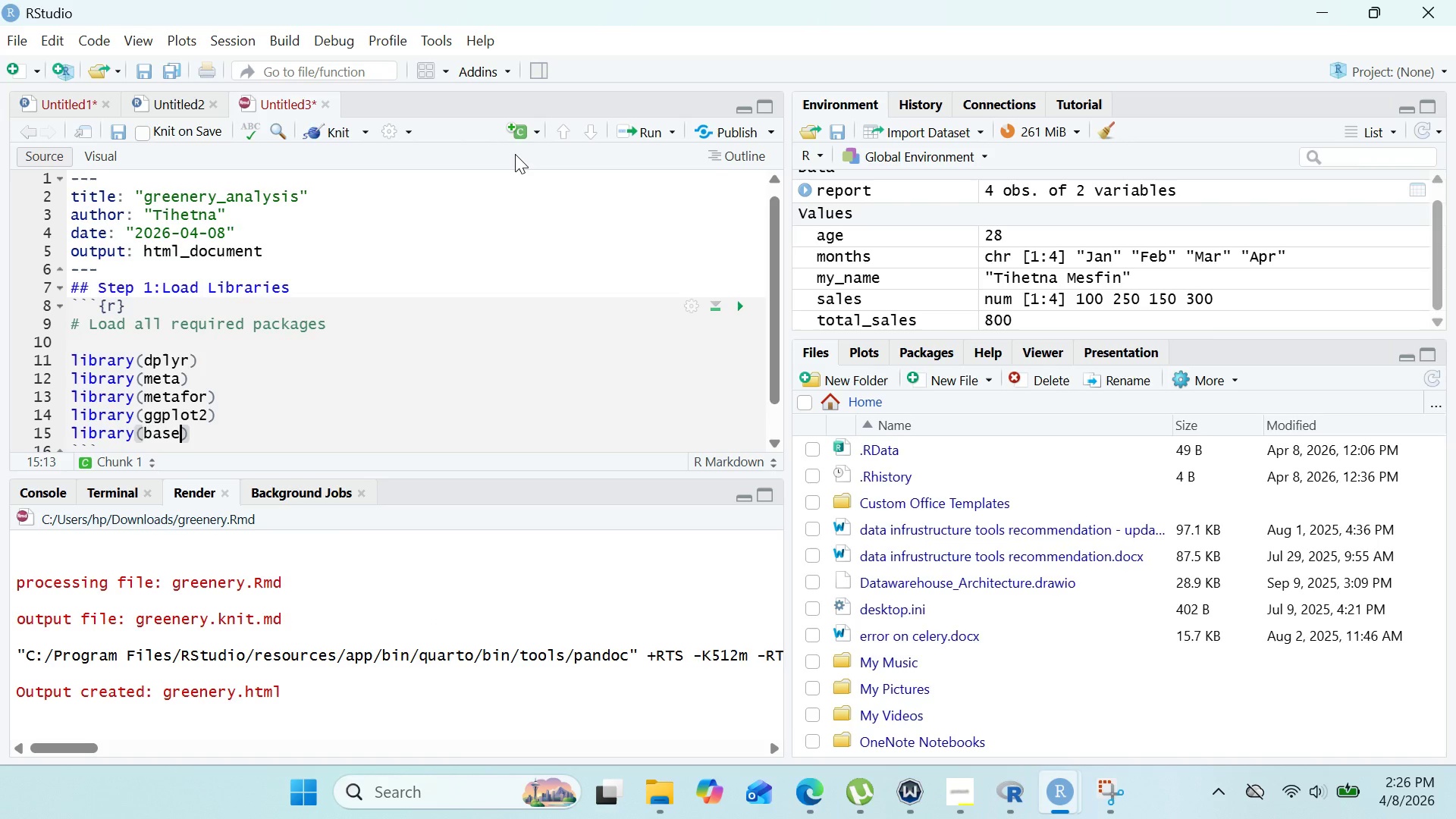 
key(Enter)
 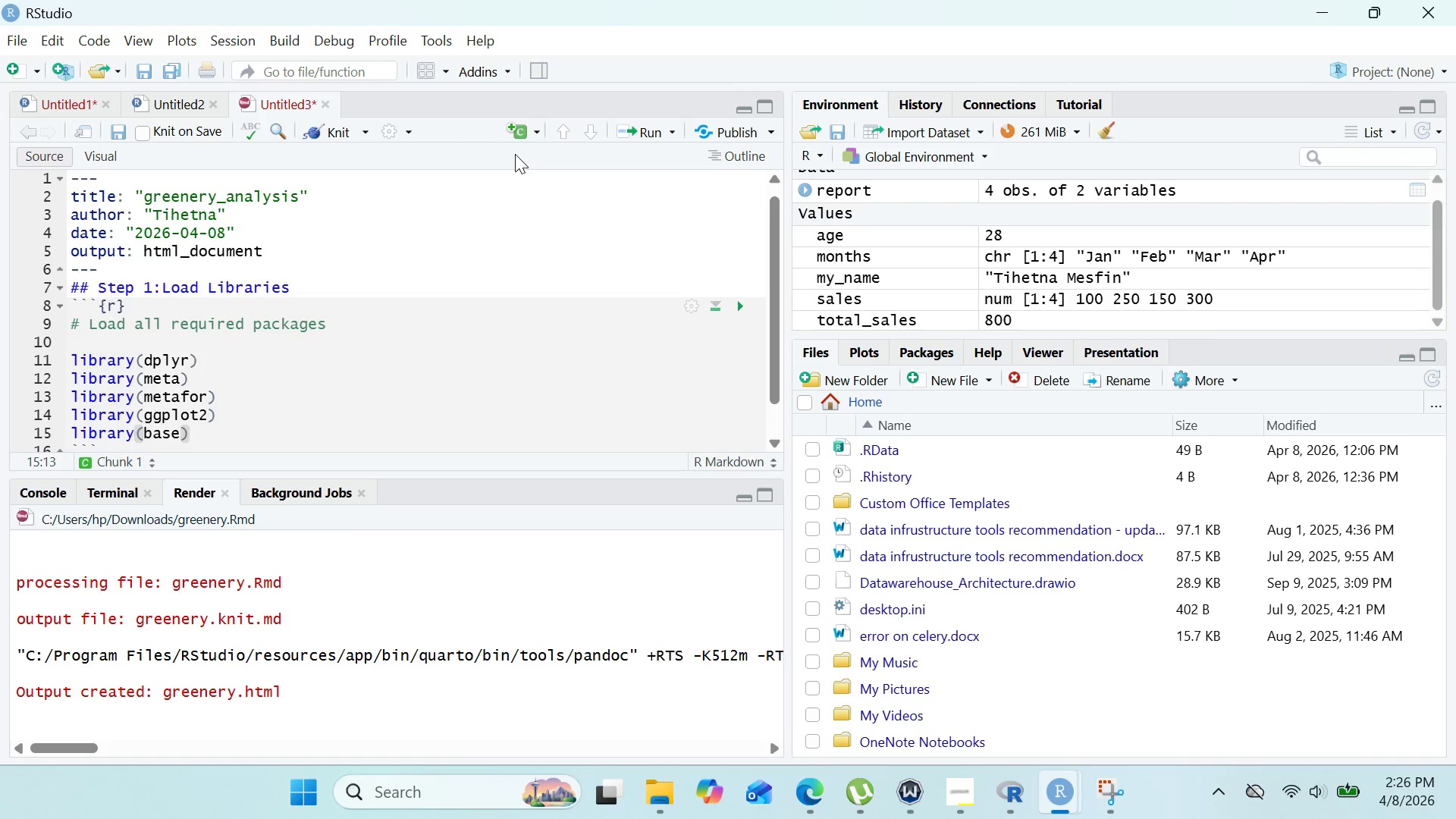 
key(Backspace)
key(Backspace)
key(Backspace)
key(Backspace)
type(kni)
 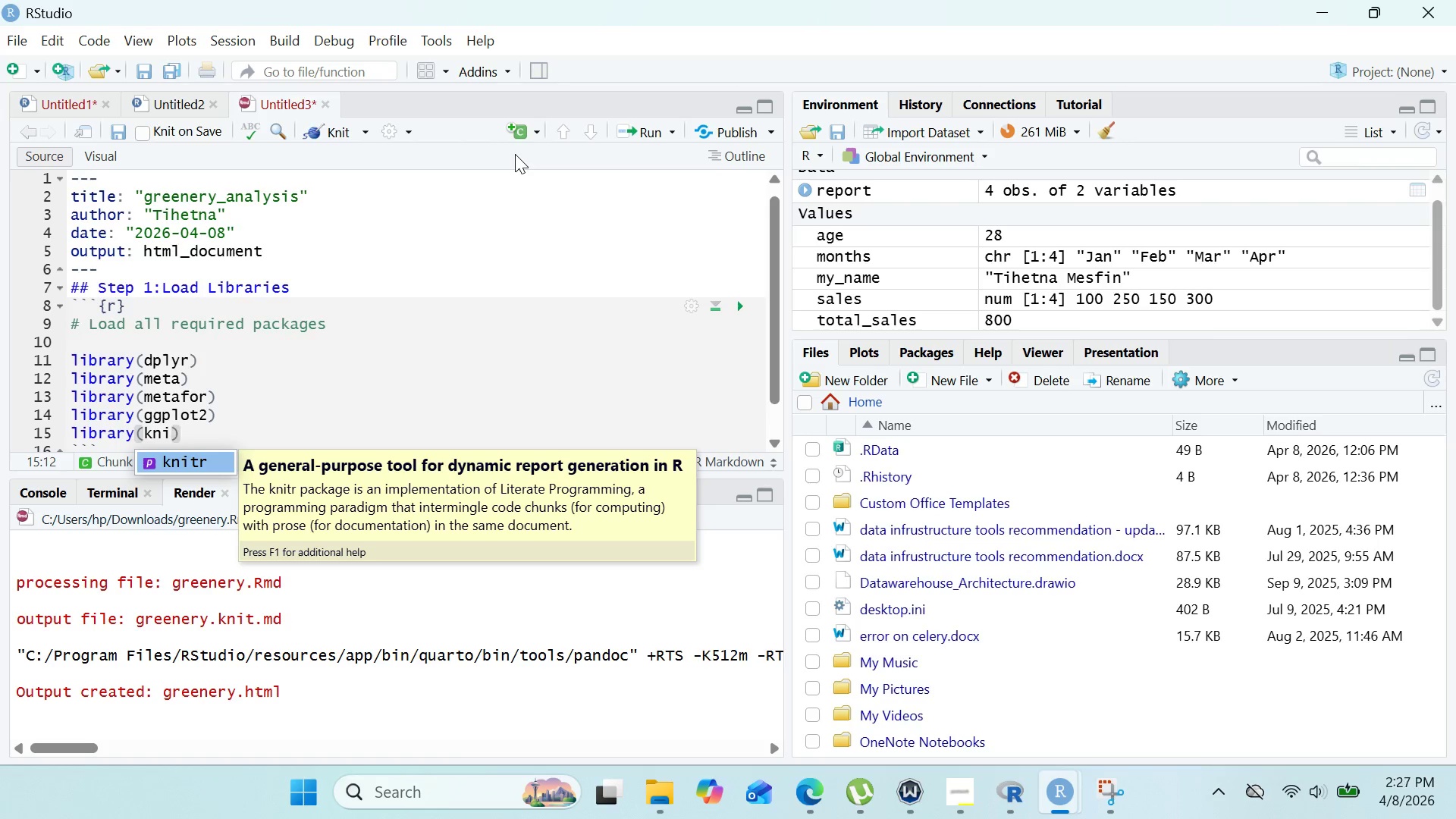 
key(Enter)
 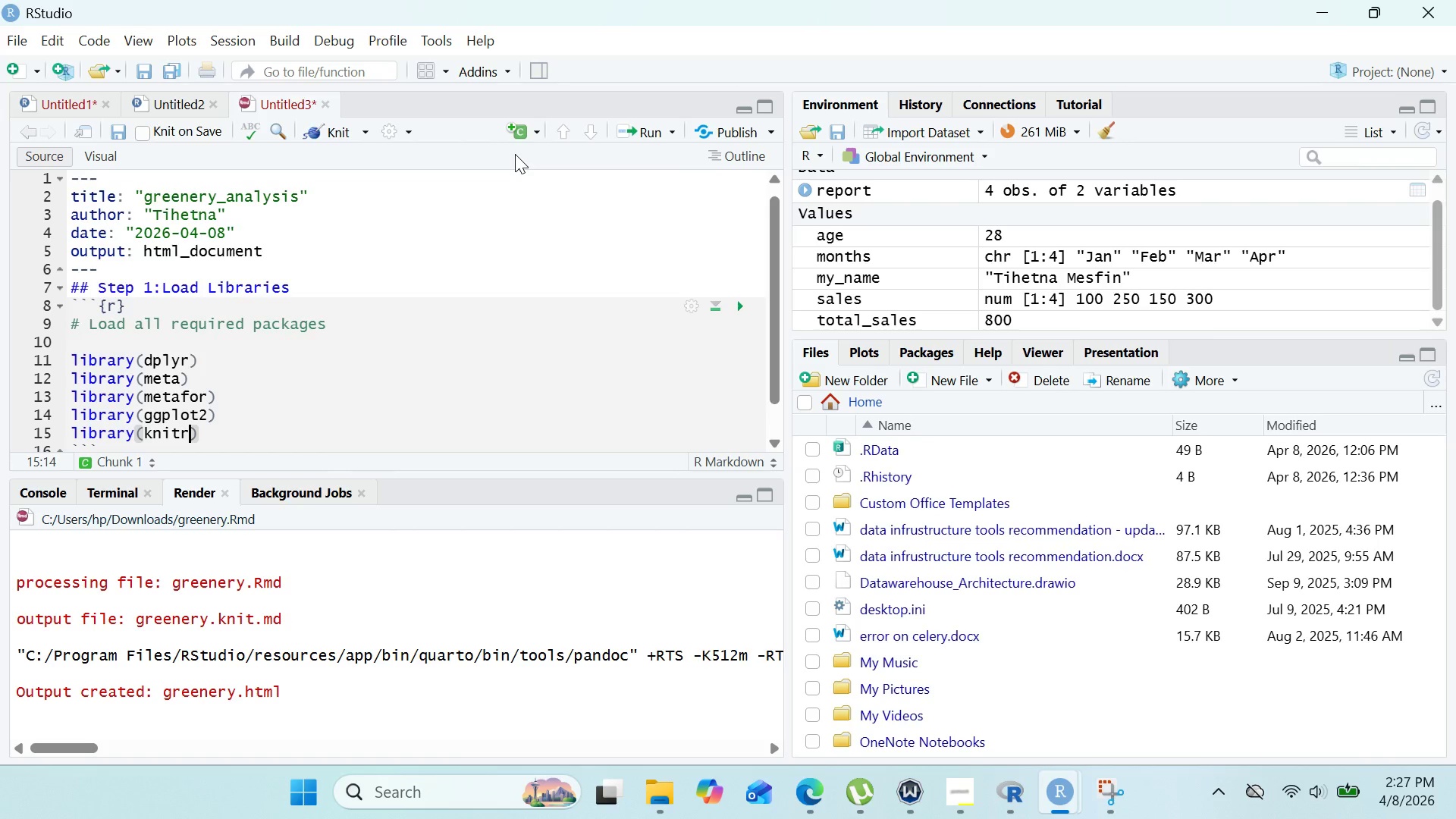 
wait(13.12)
 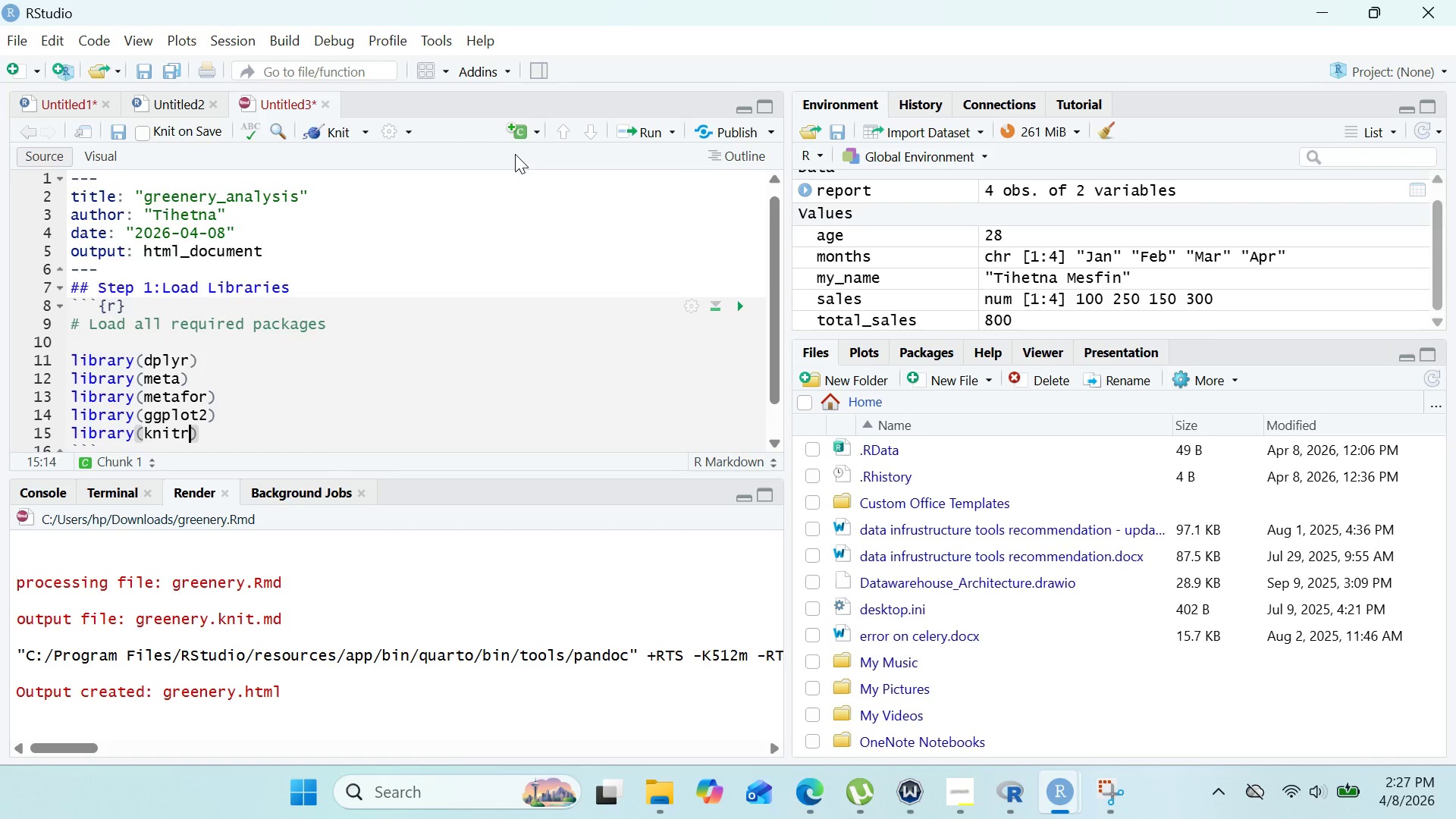 
key(ArrowRight)
 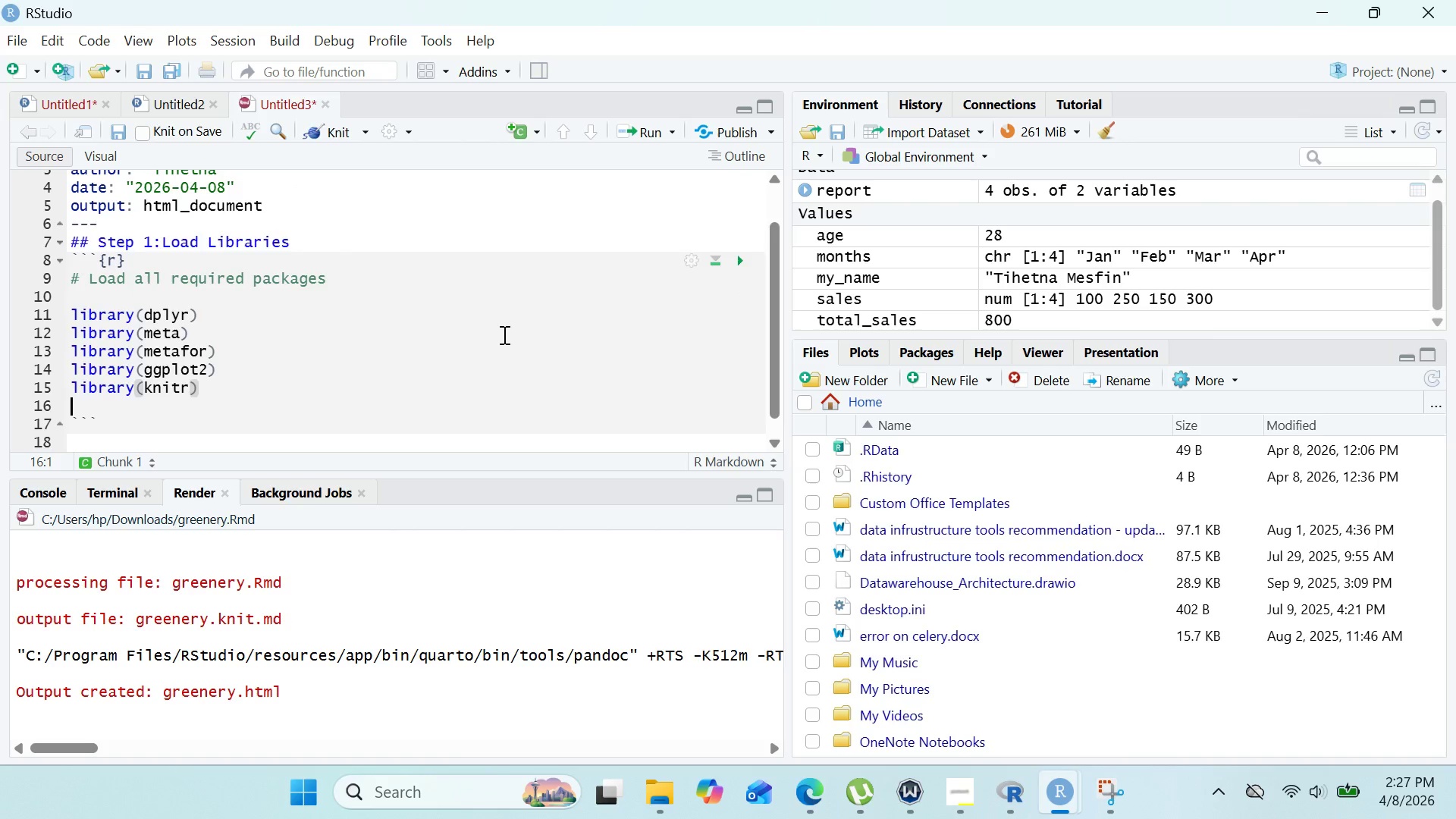 
key(Enter)
 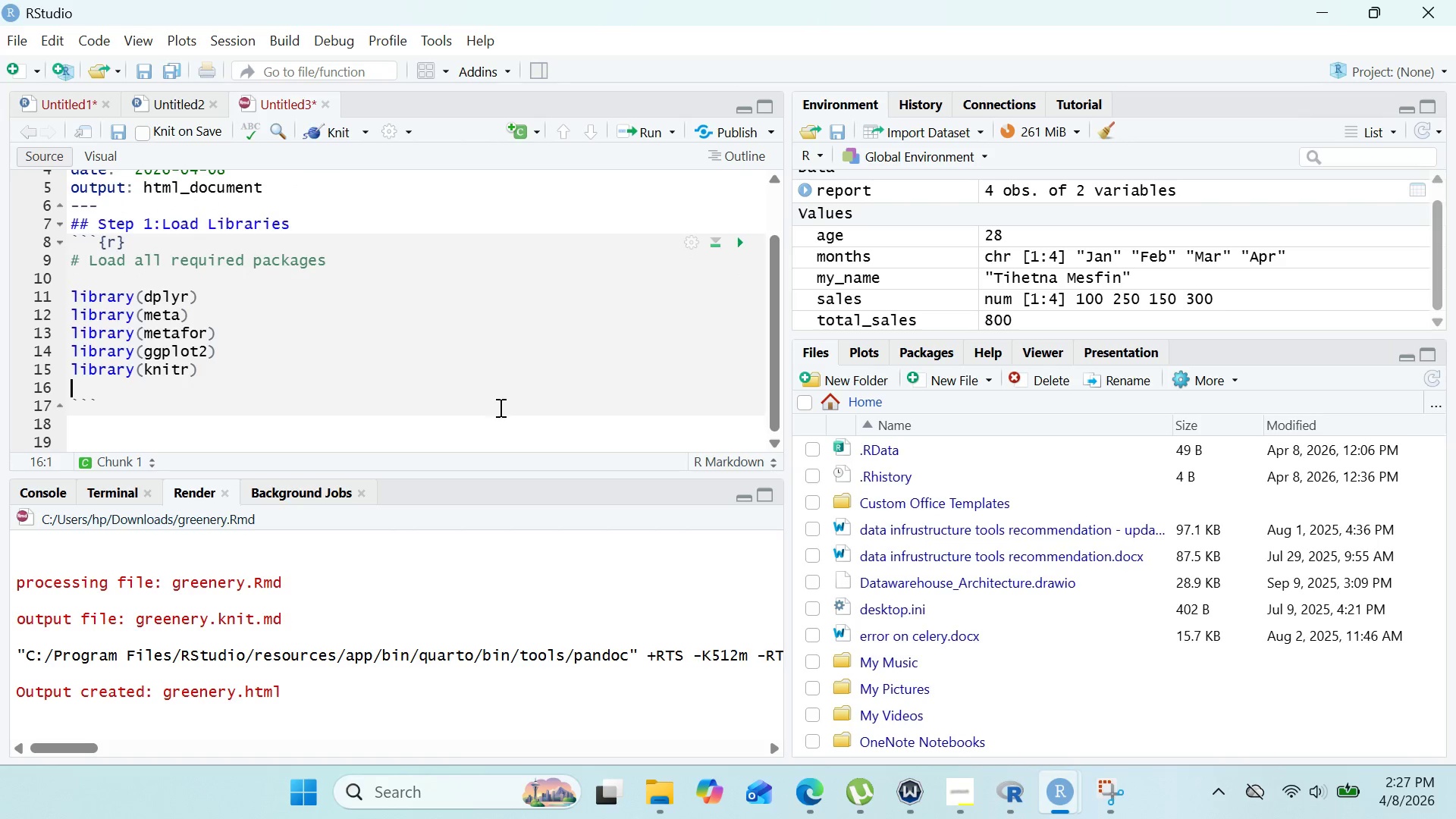 
left_click([496, 434])
 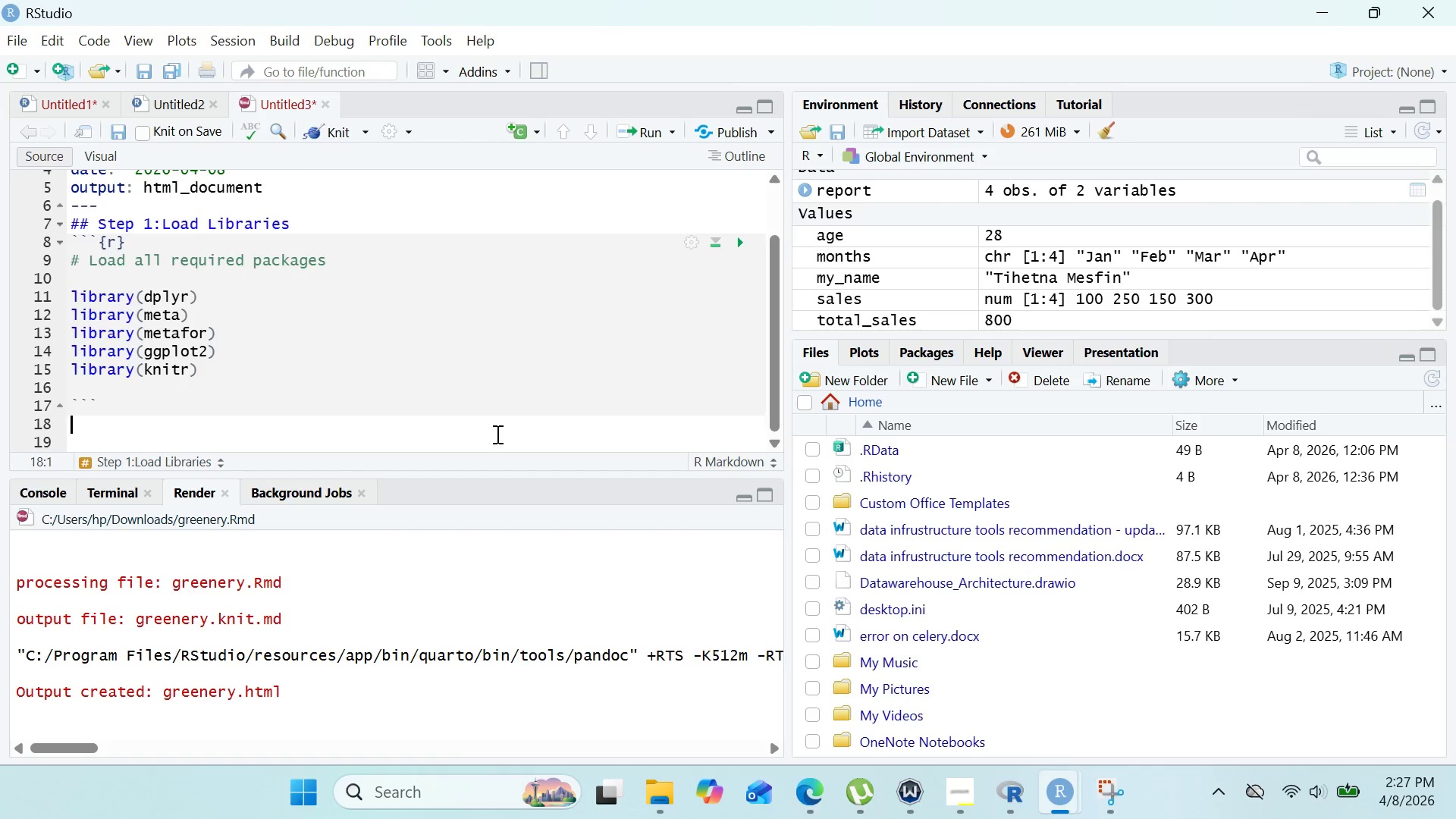 
key(Enter)
 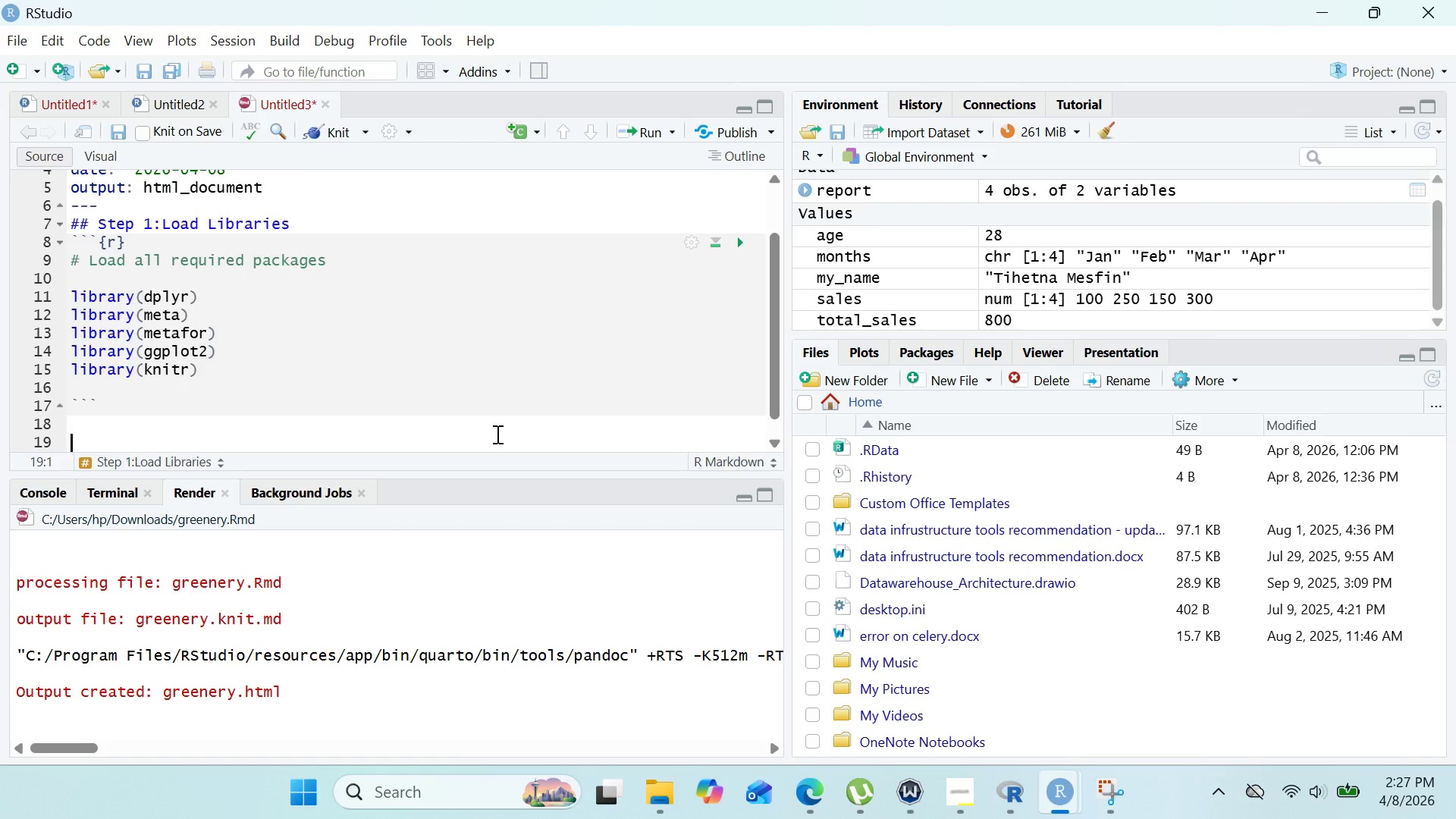 
type(## Step 2: Cretate DA)
key(Backspace)
type(ataset)
 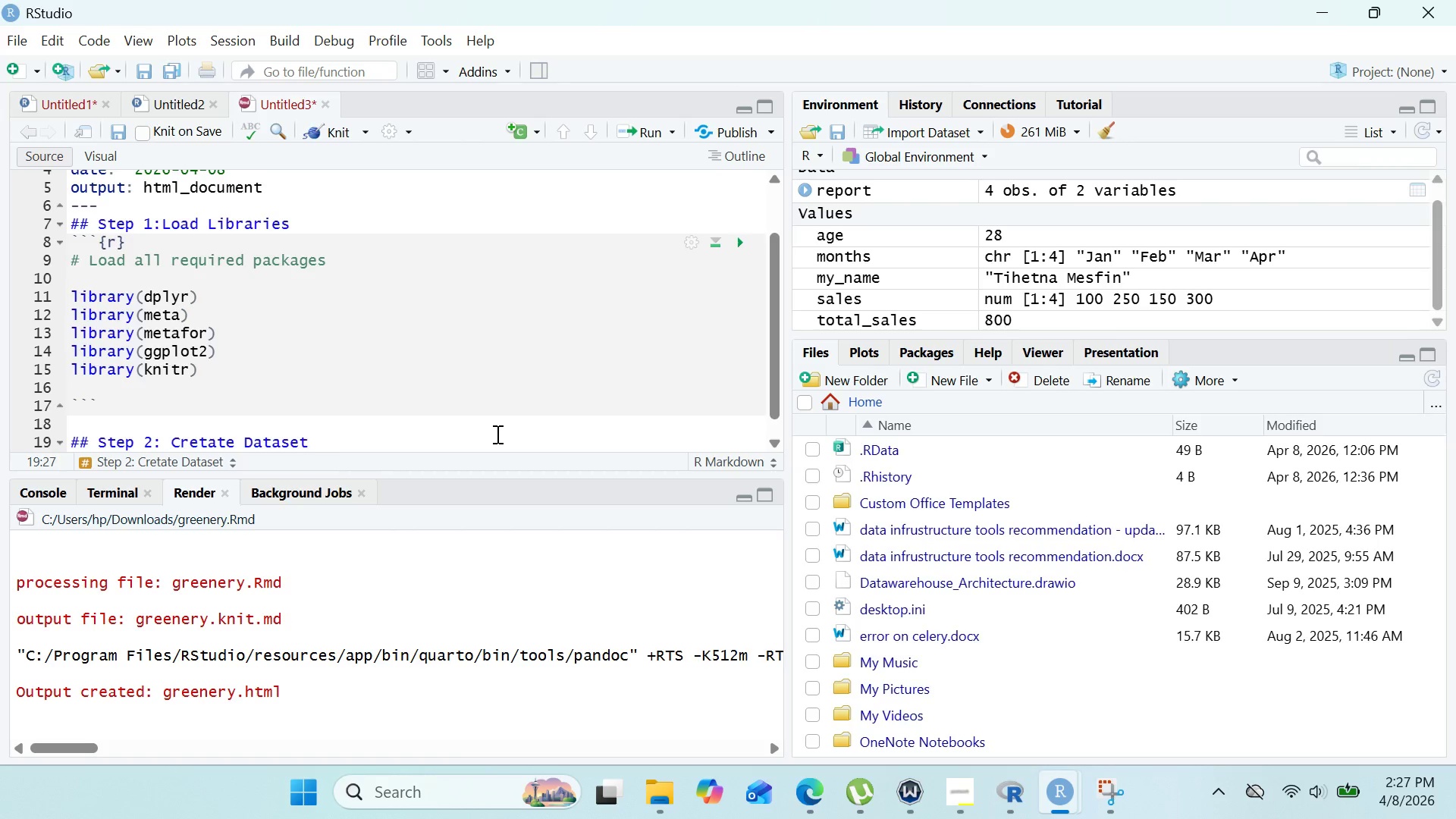 
key(Enter)
 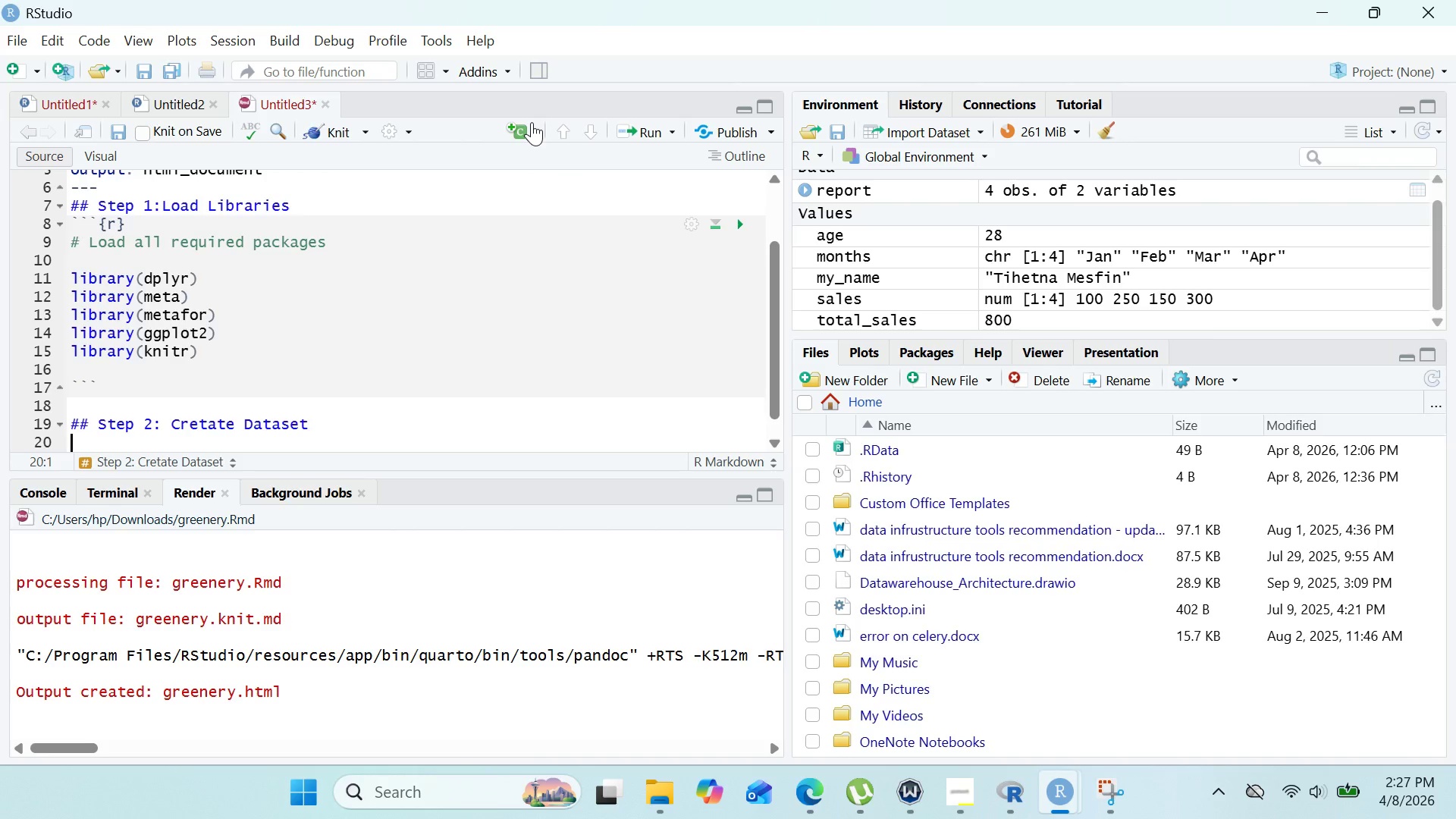 
left_click([532, 122])
 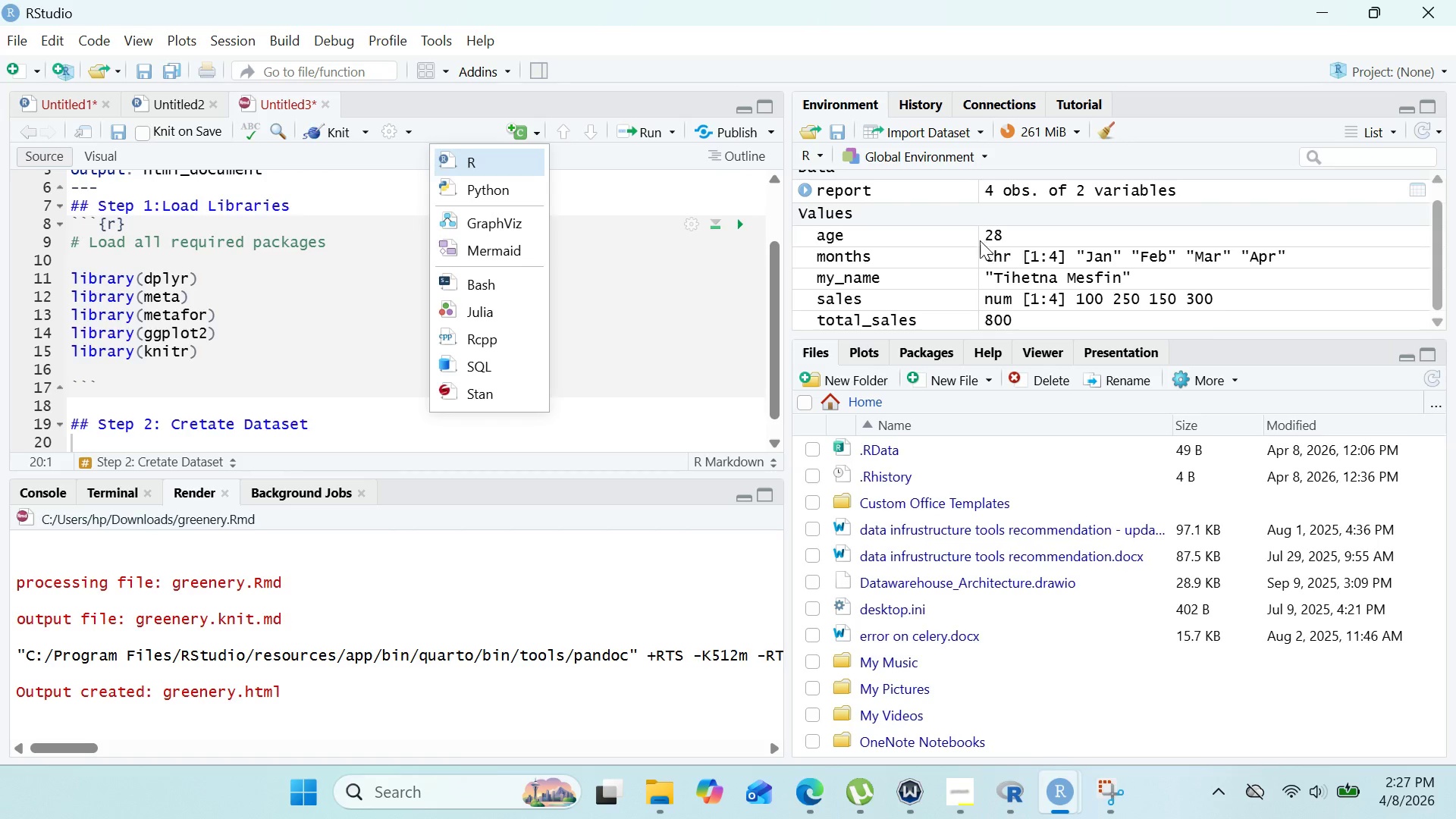 
wait(6.16)
 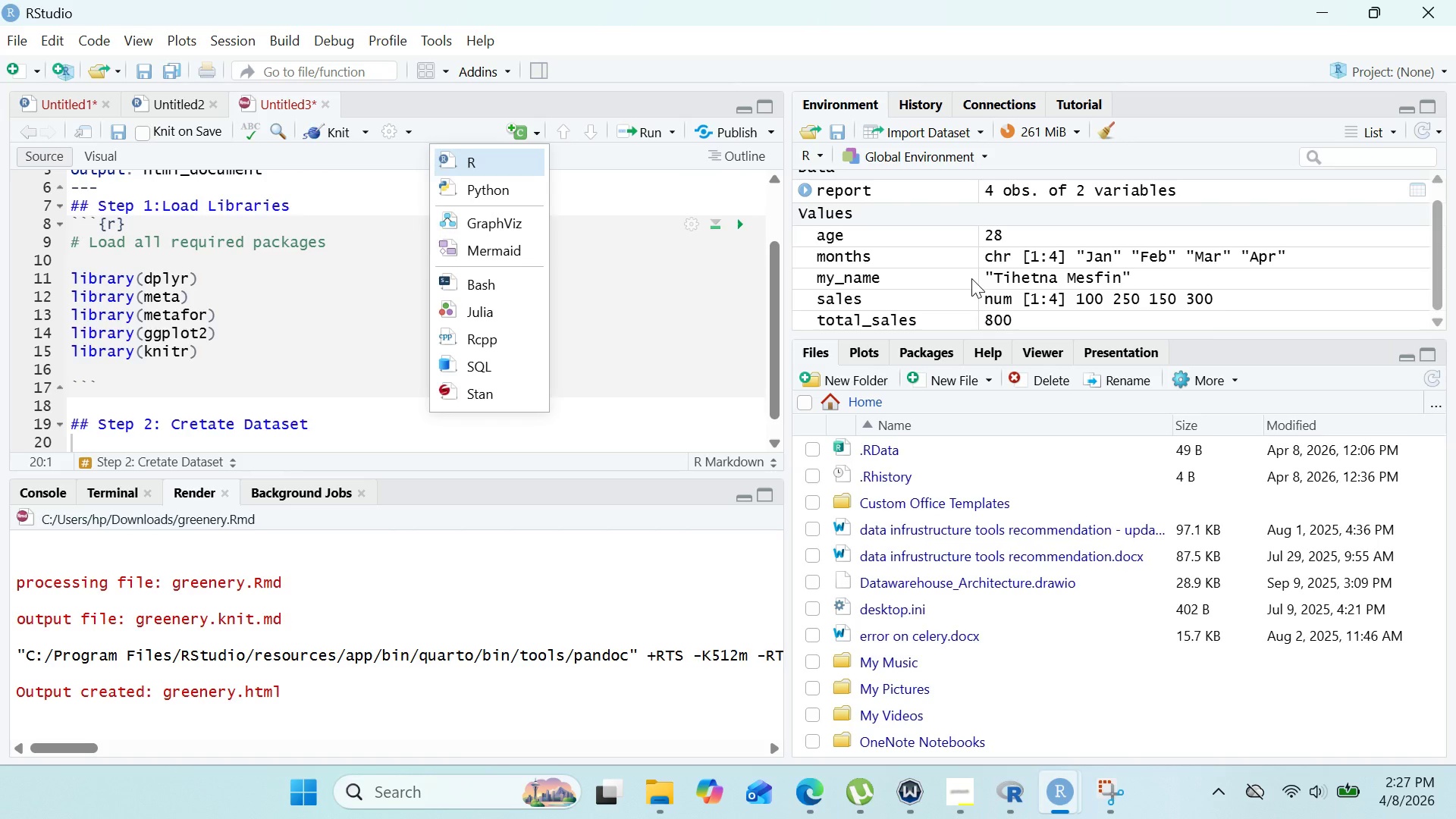 
left_click([500, 167])
 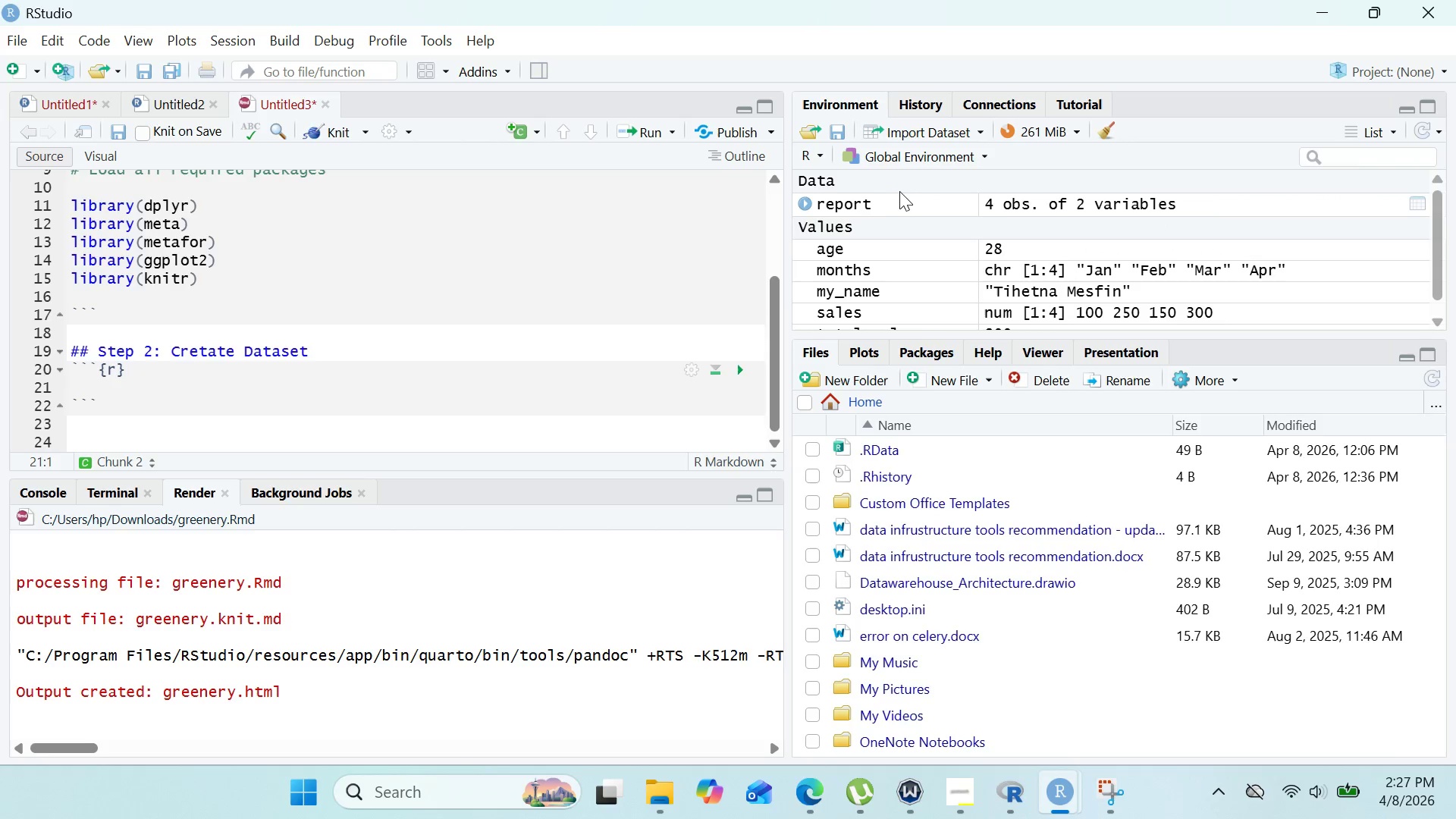 
wait(13.45)
 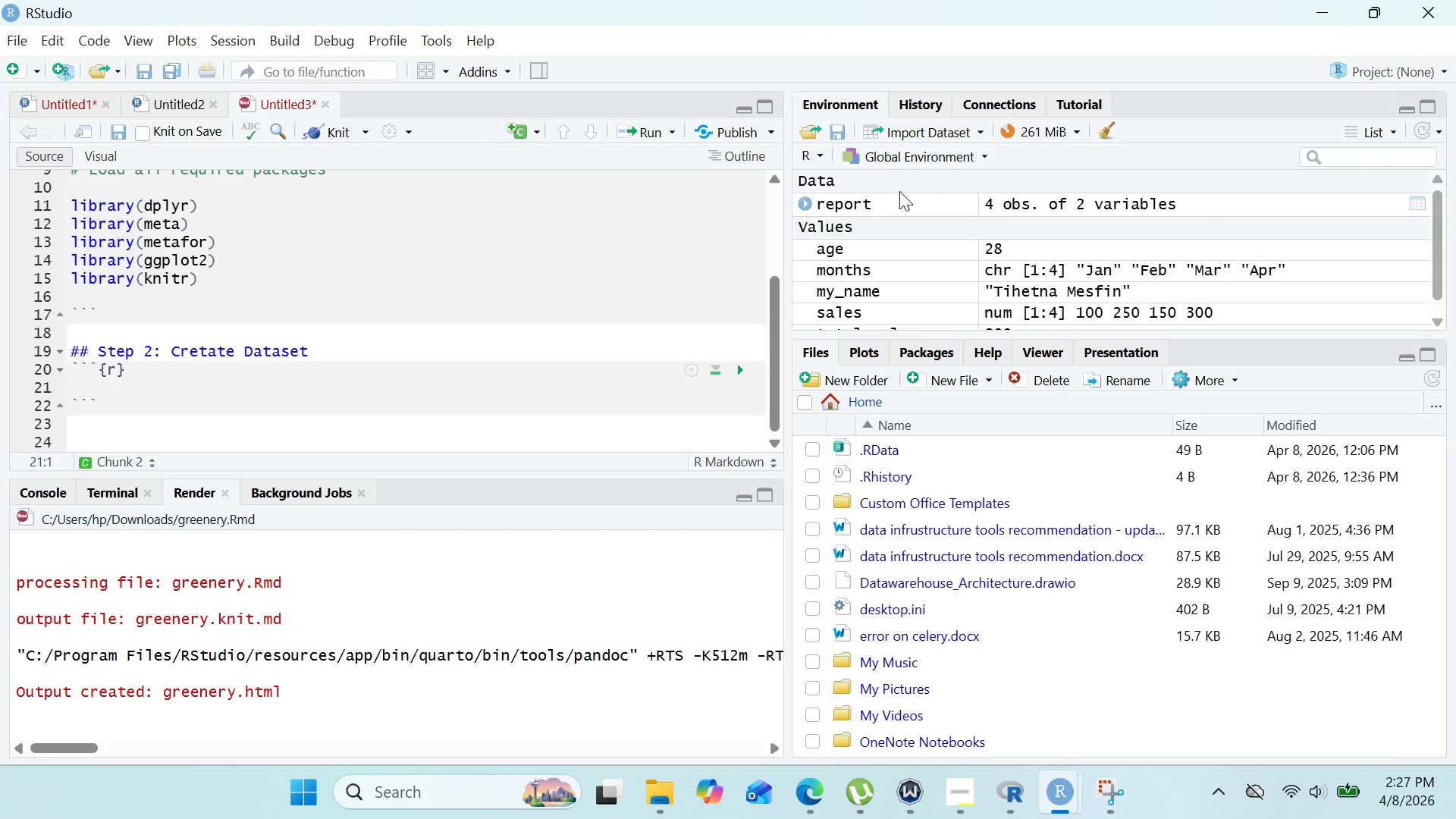 
left_click_drag(start_coordinate=[1176, 333], to_coordinate=[1175, 163])
 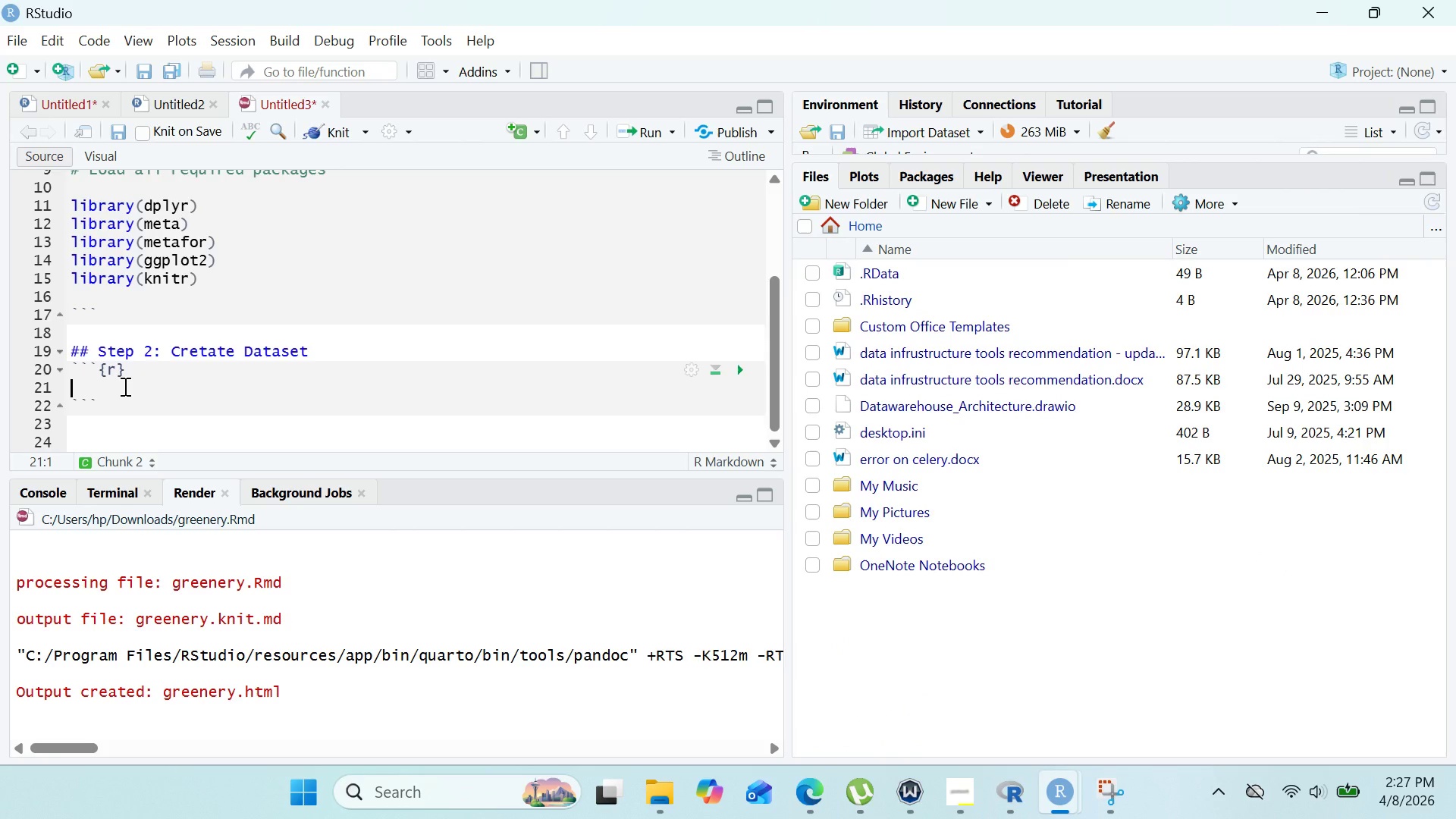 
left_click([124, 386])
 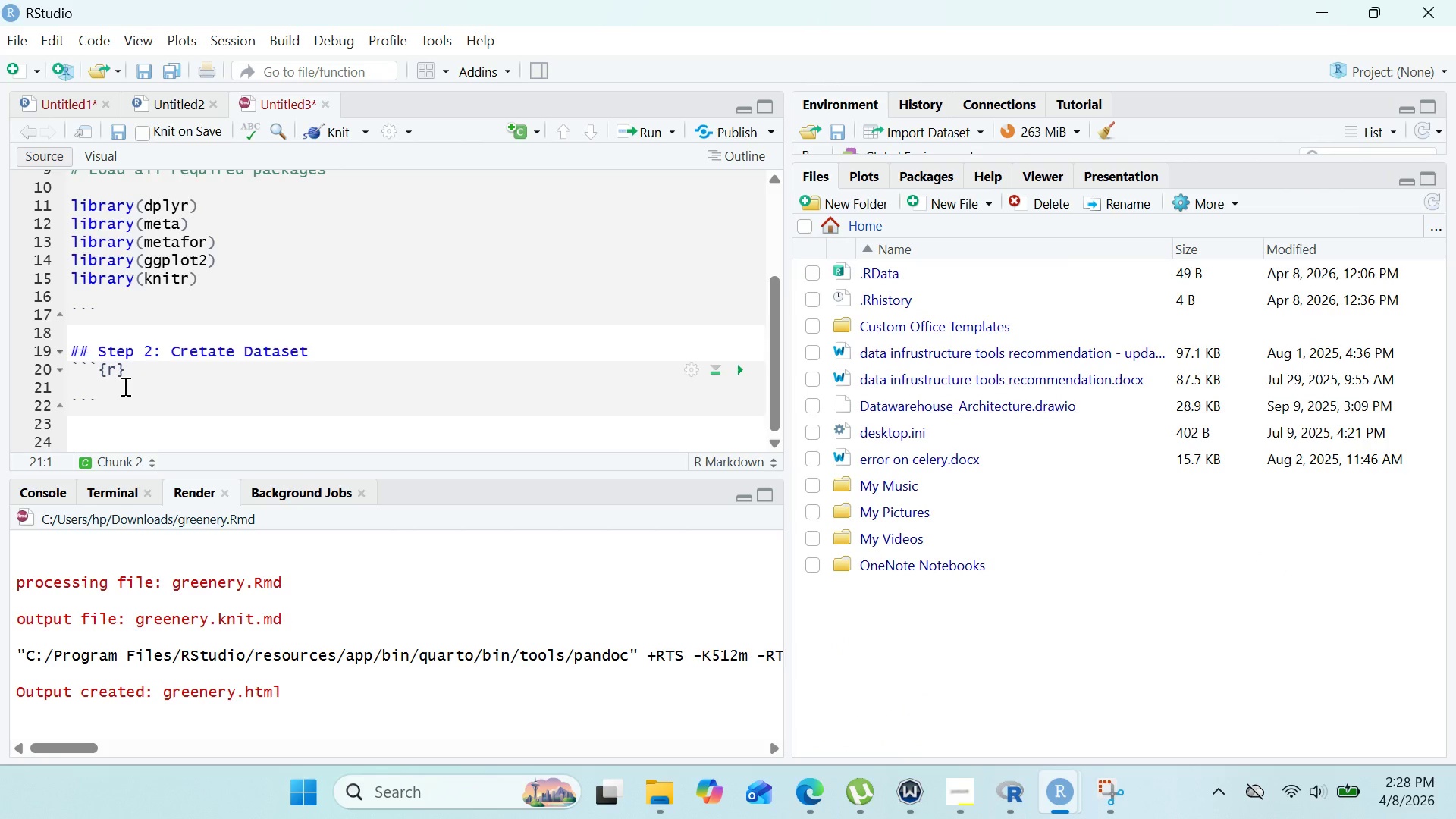 
wait(6.31)
 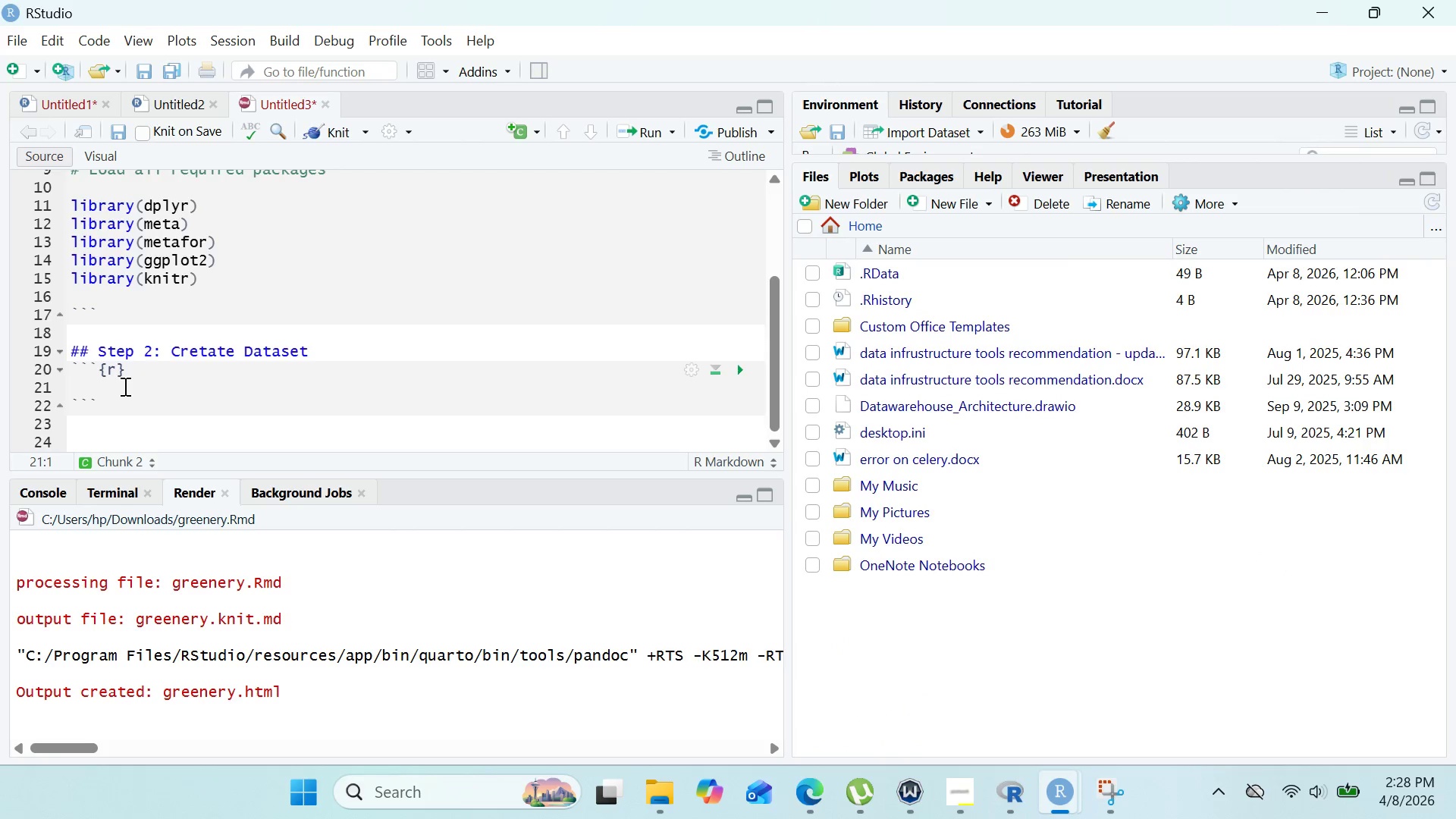 
type(#Create the data)
 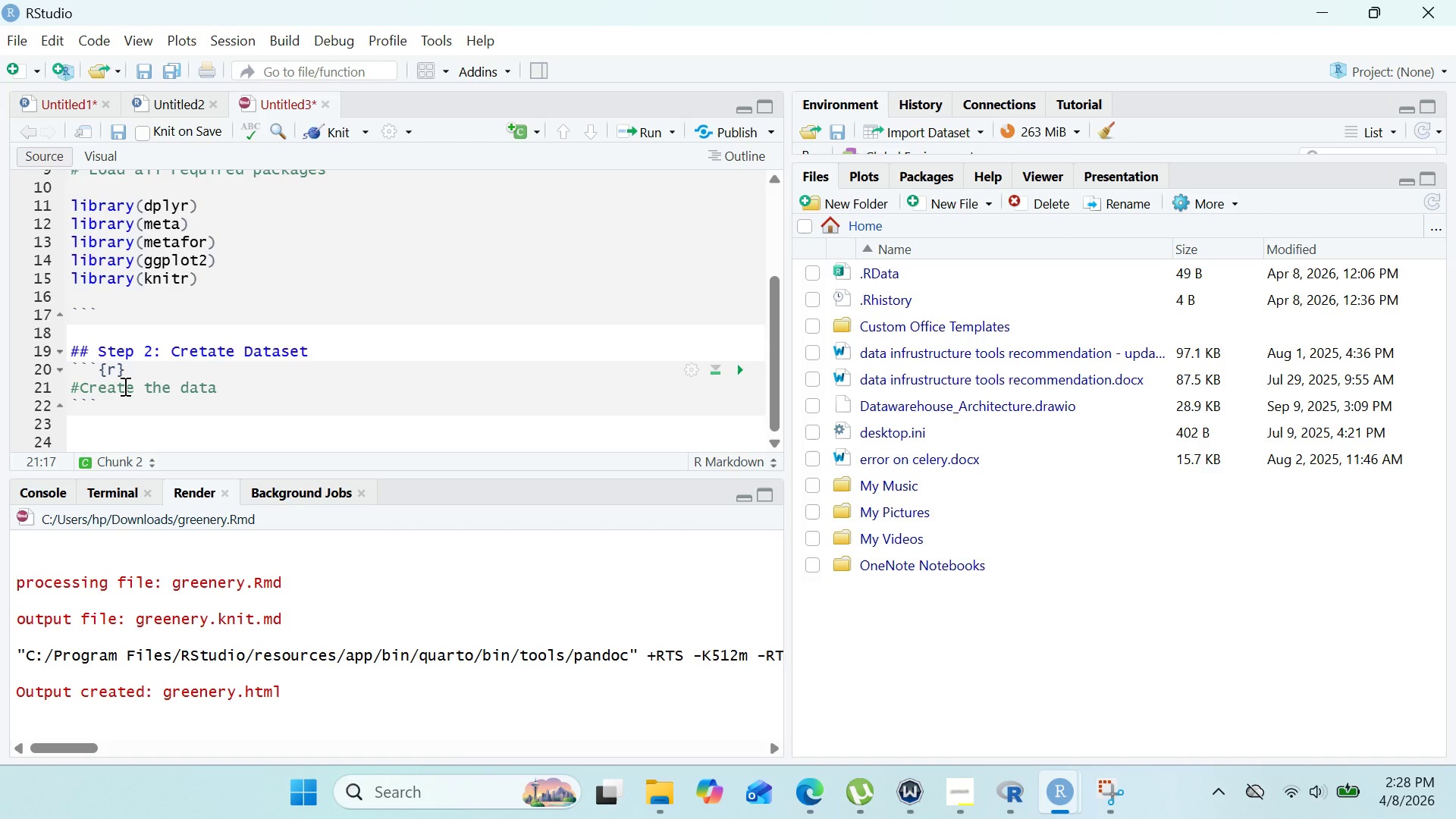 
type(set)
 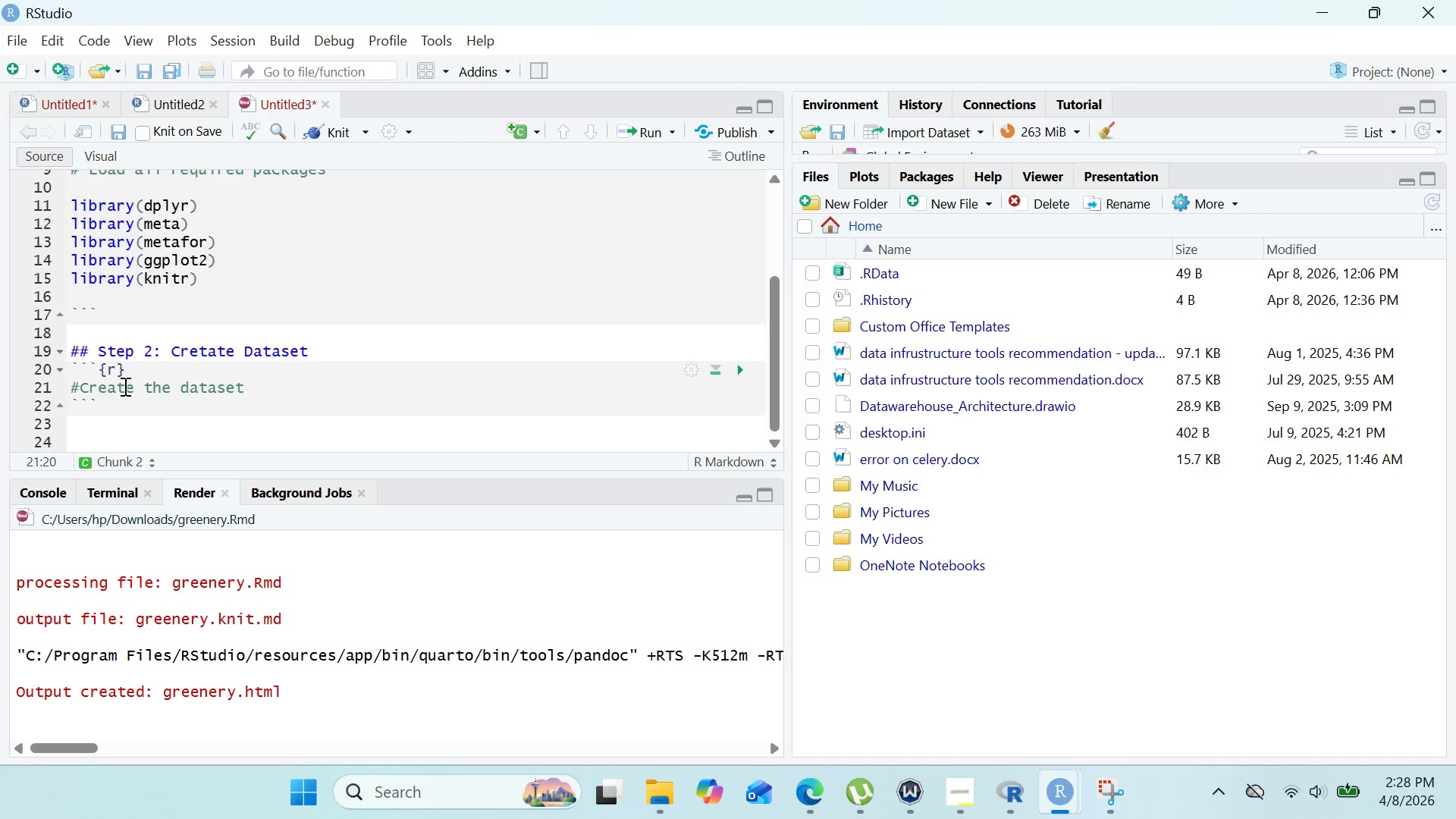 
wait(26.88)
 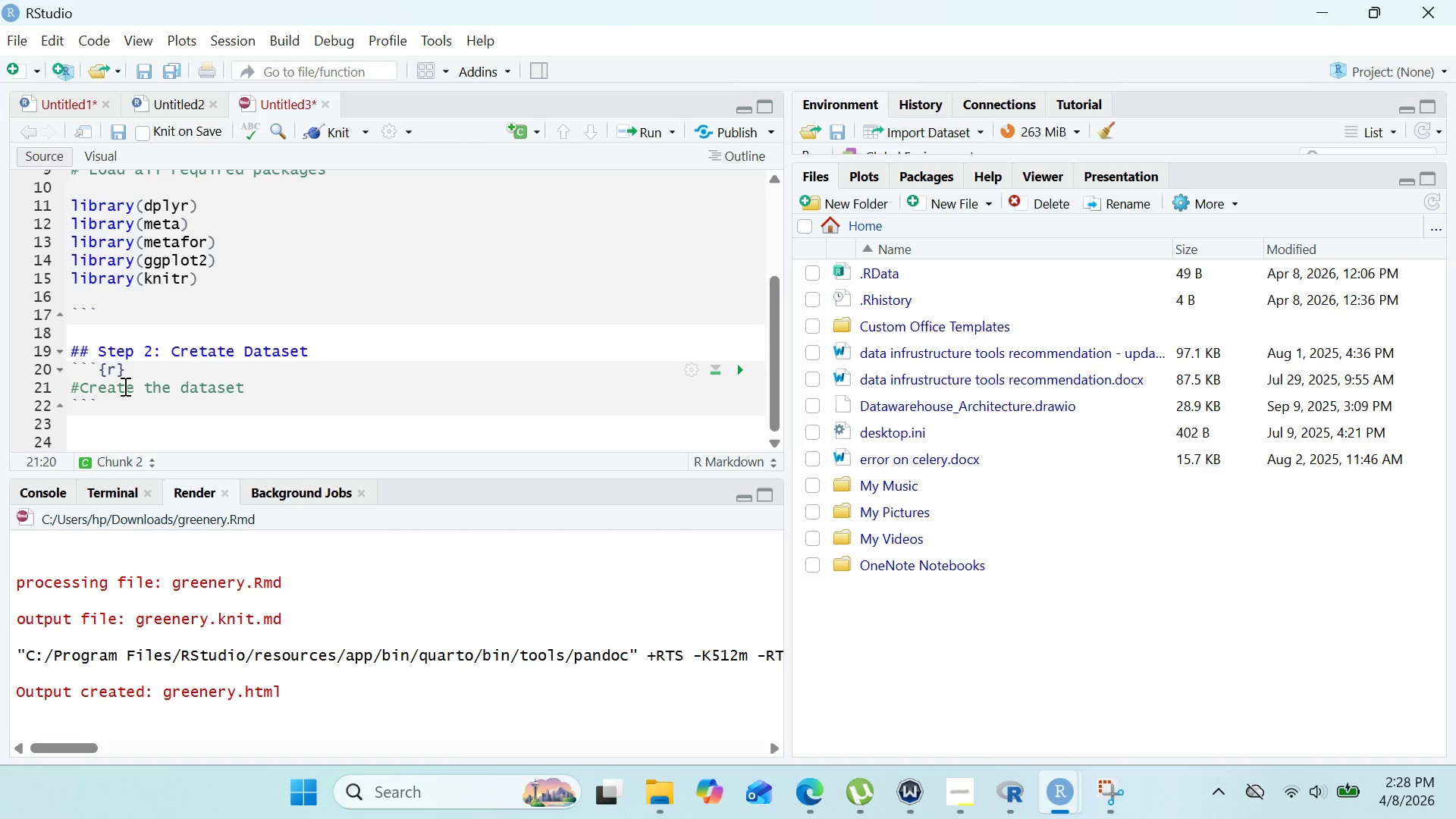 
key(Enter)
 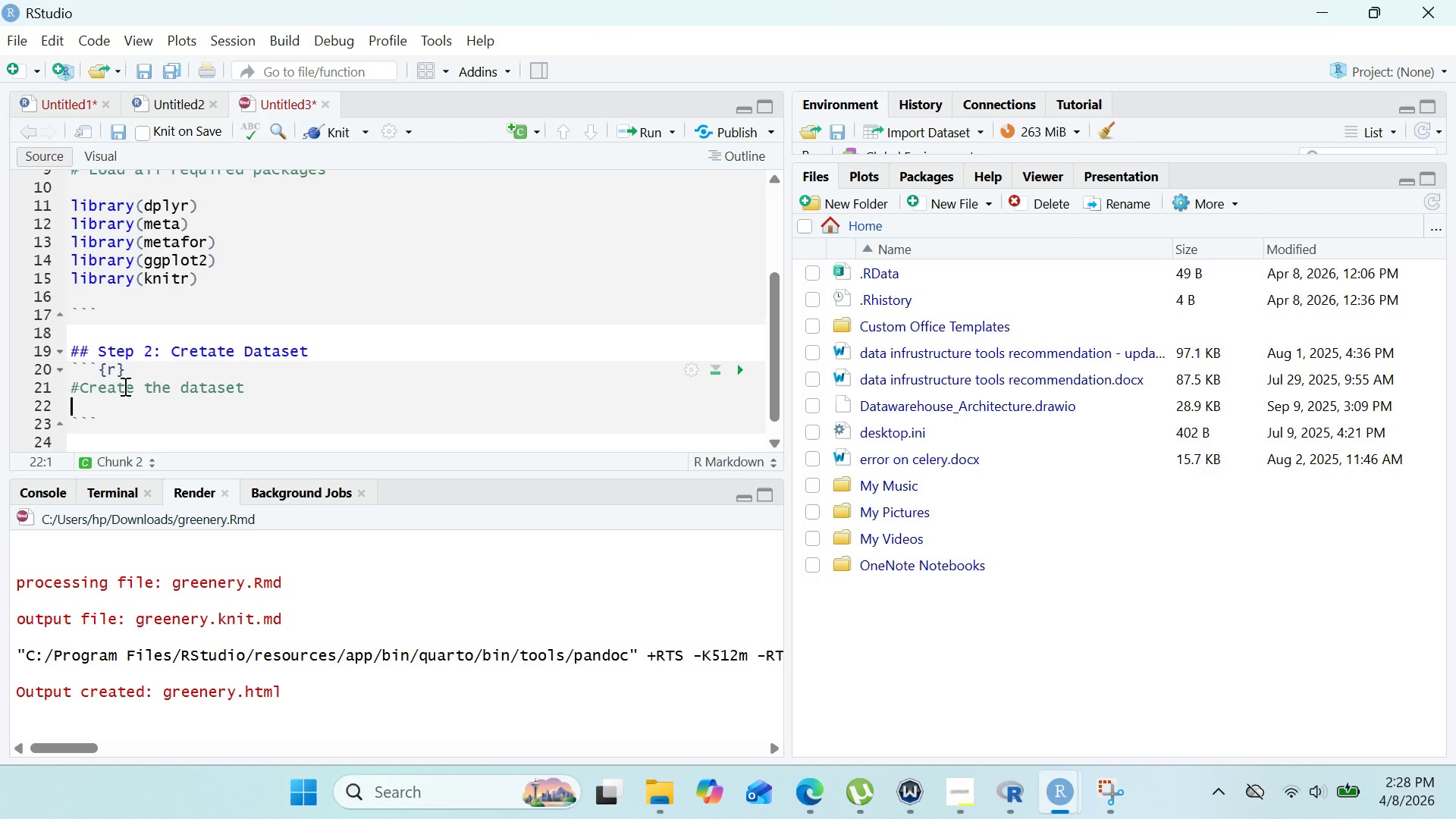 
type(study_data <- data.)
 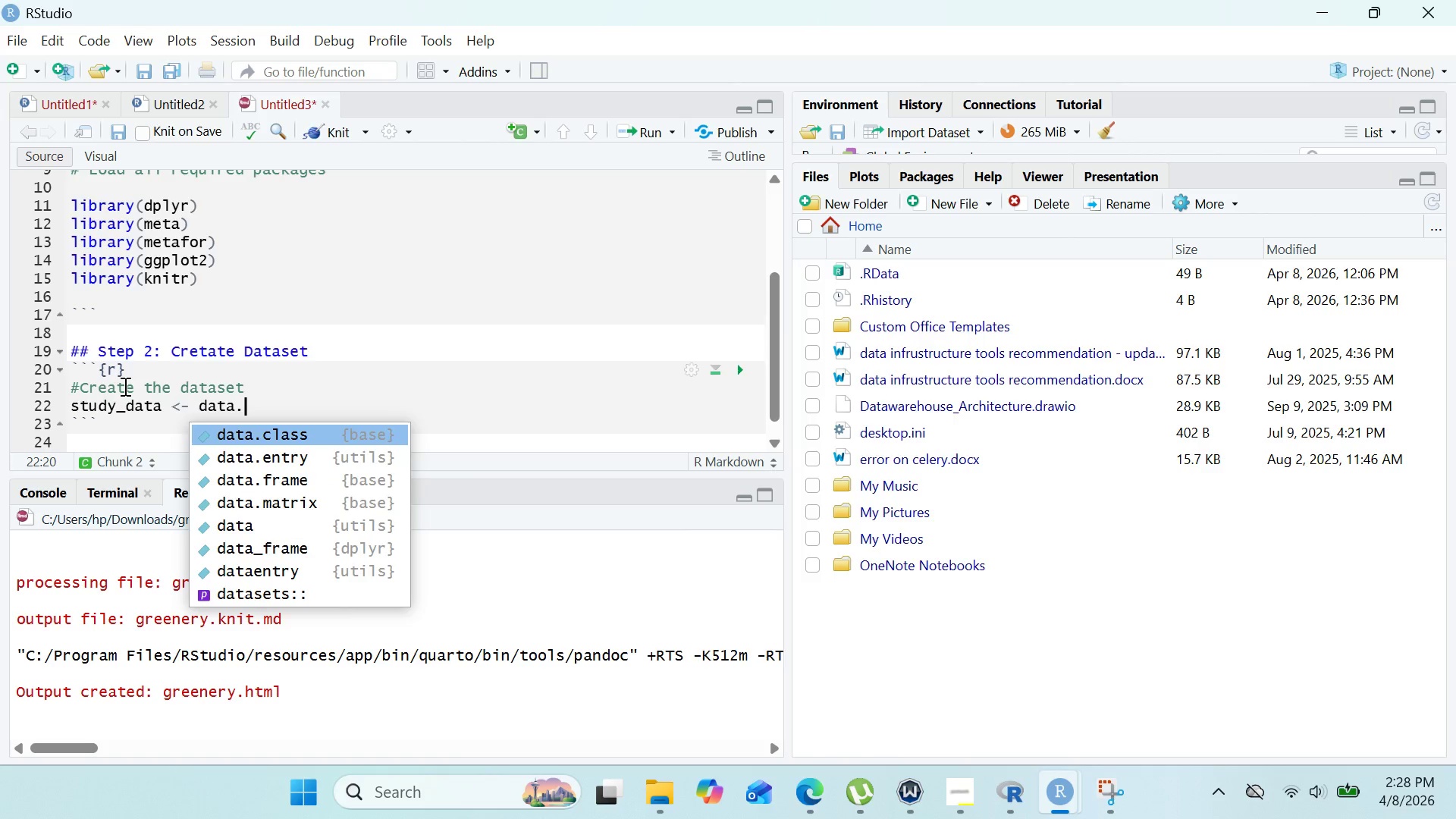 
key(ArrowDown)
 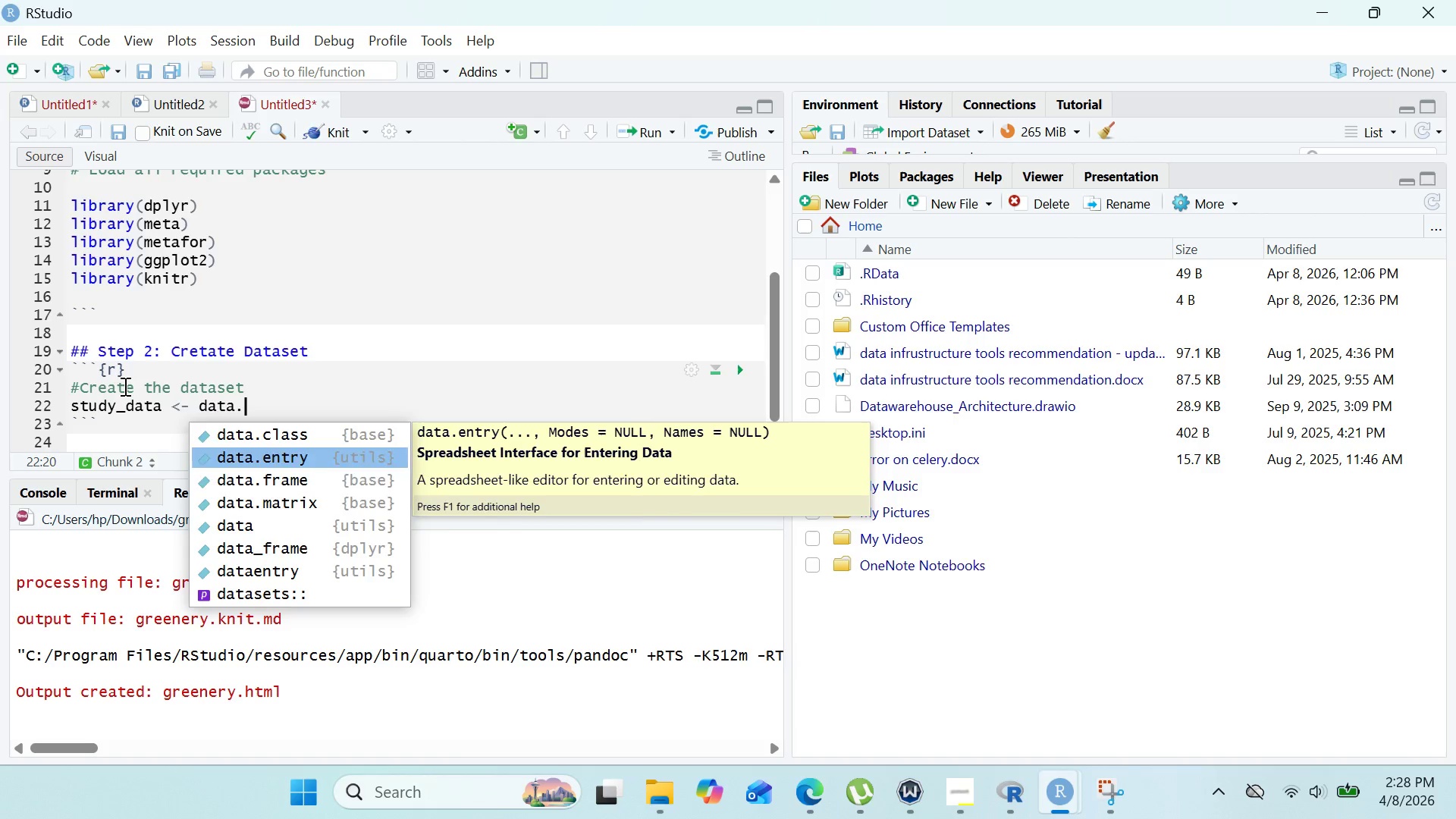 
key(ArrowDown)
 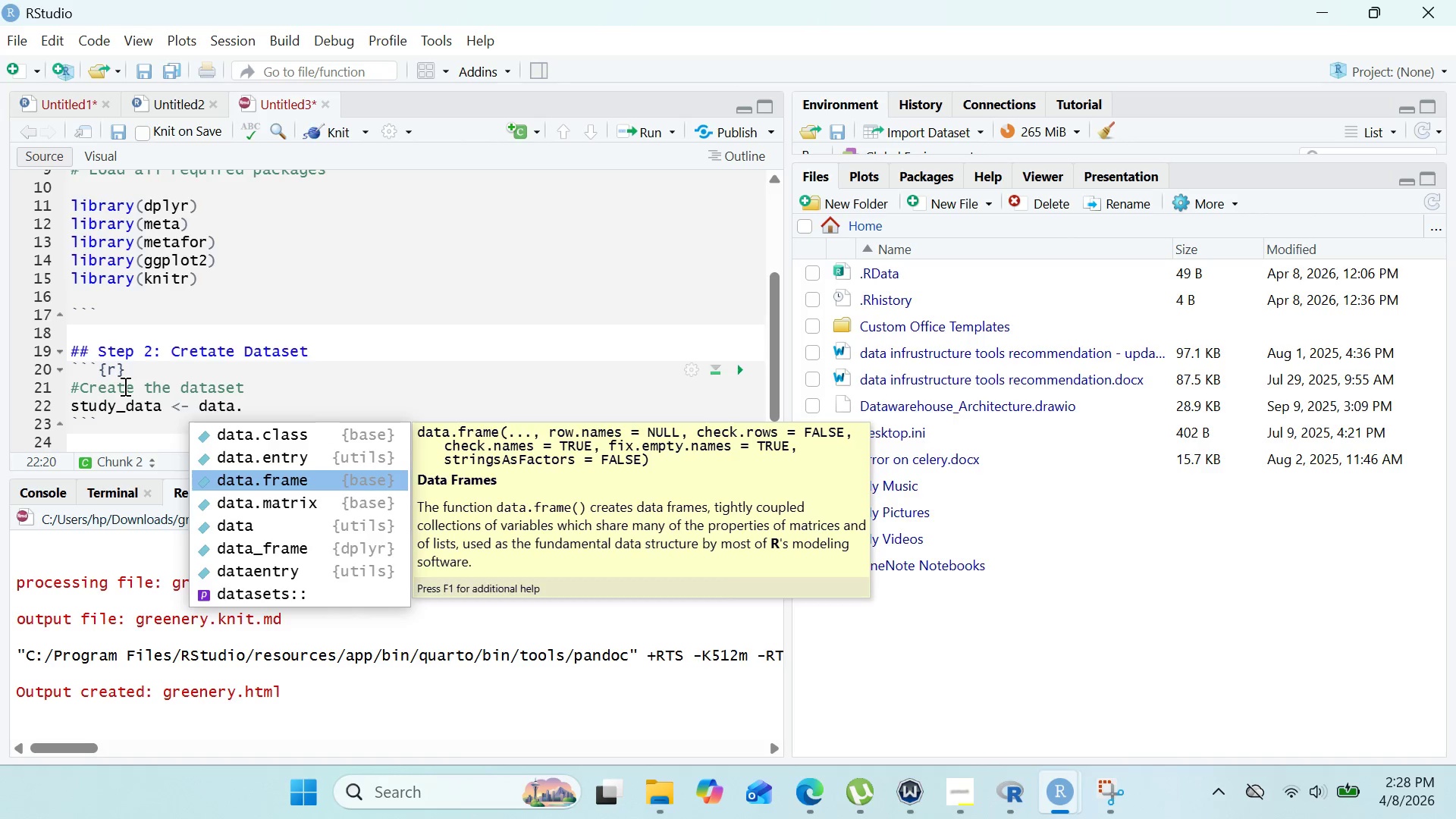 
key(Enter)
 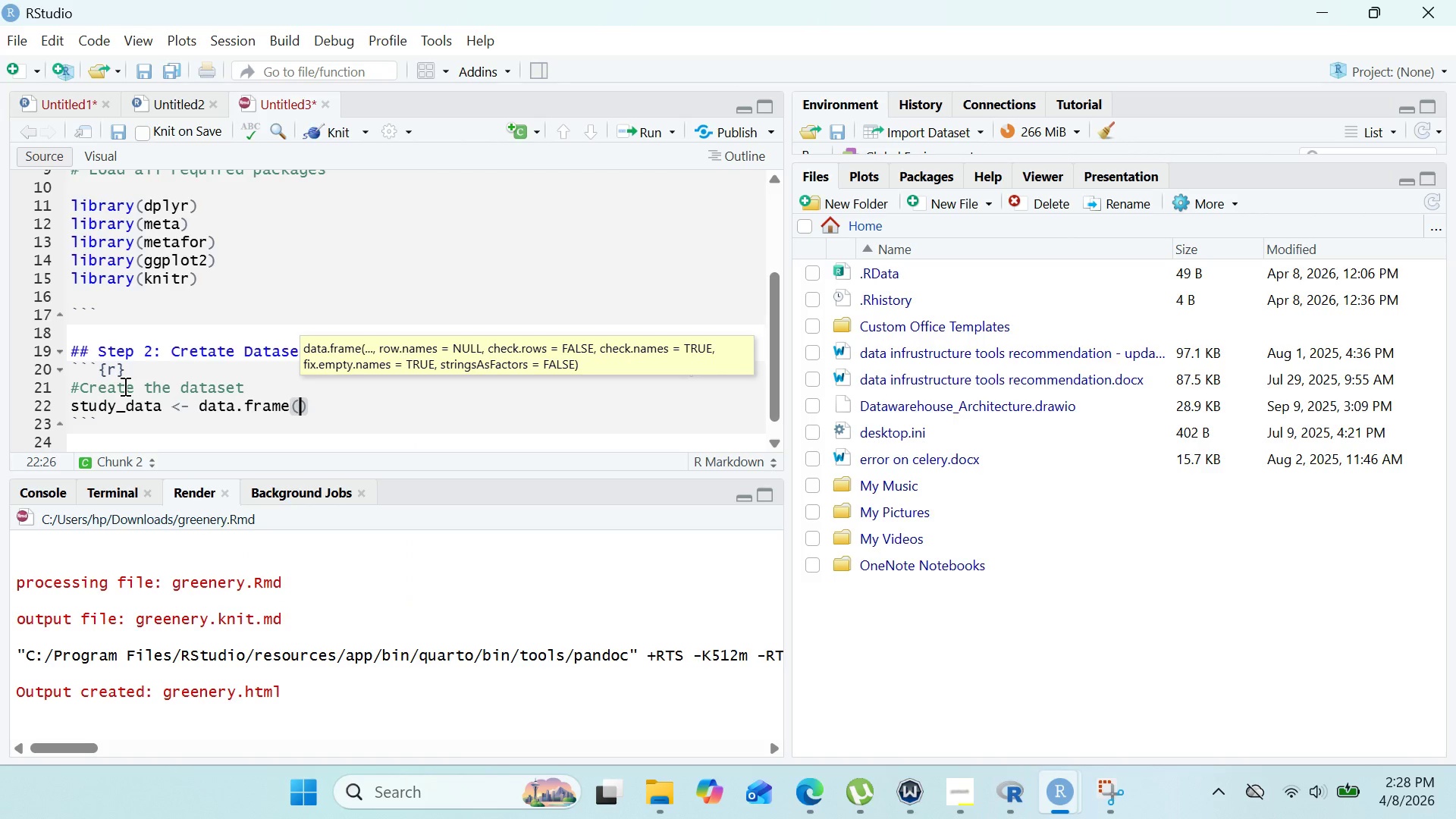 
key(Enter)
 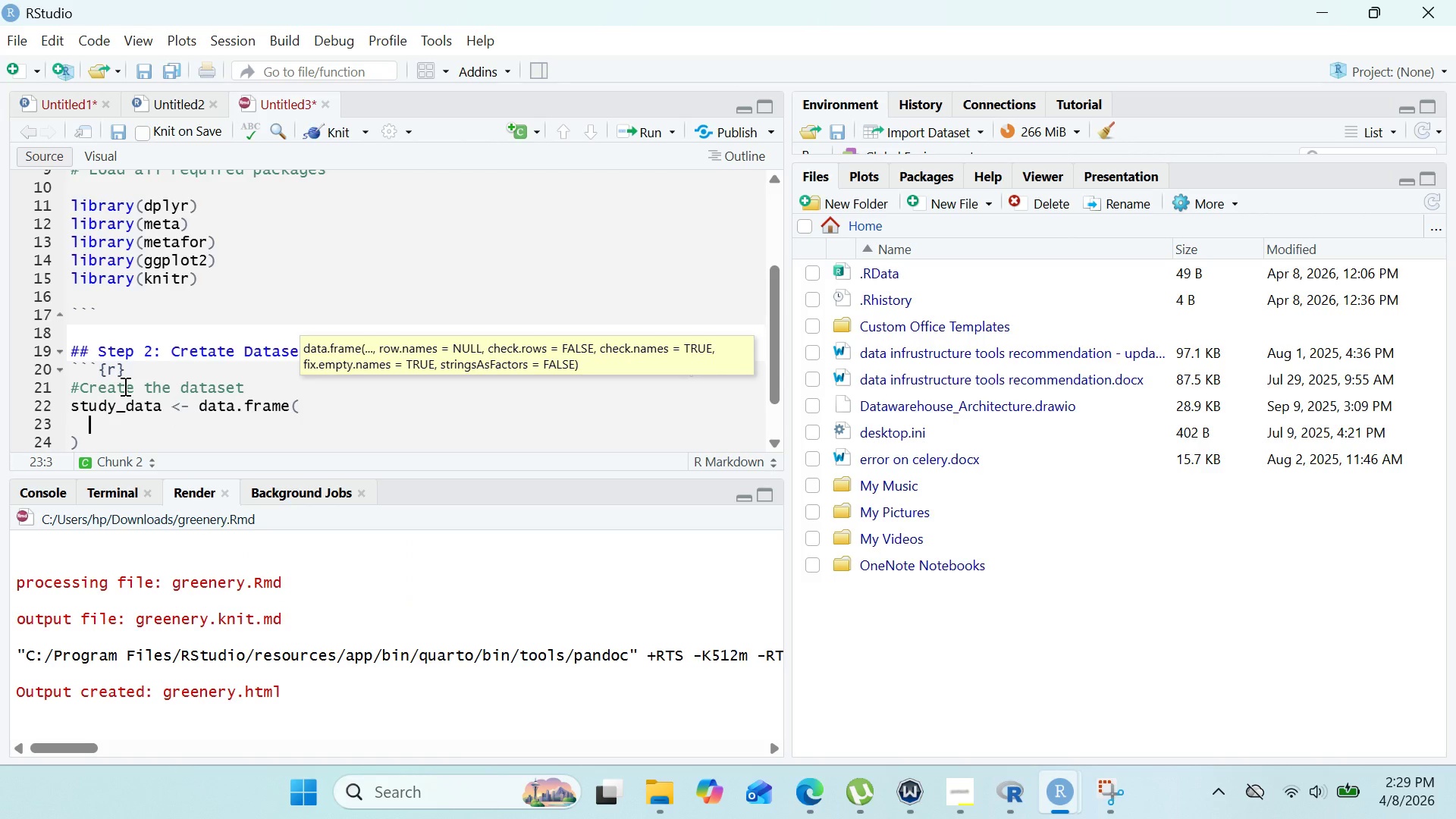 
type(study = c()
 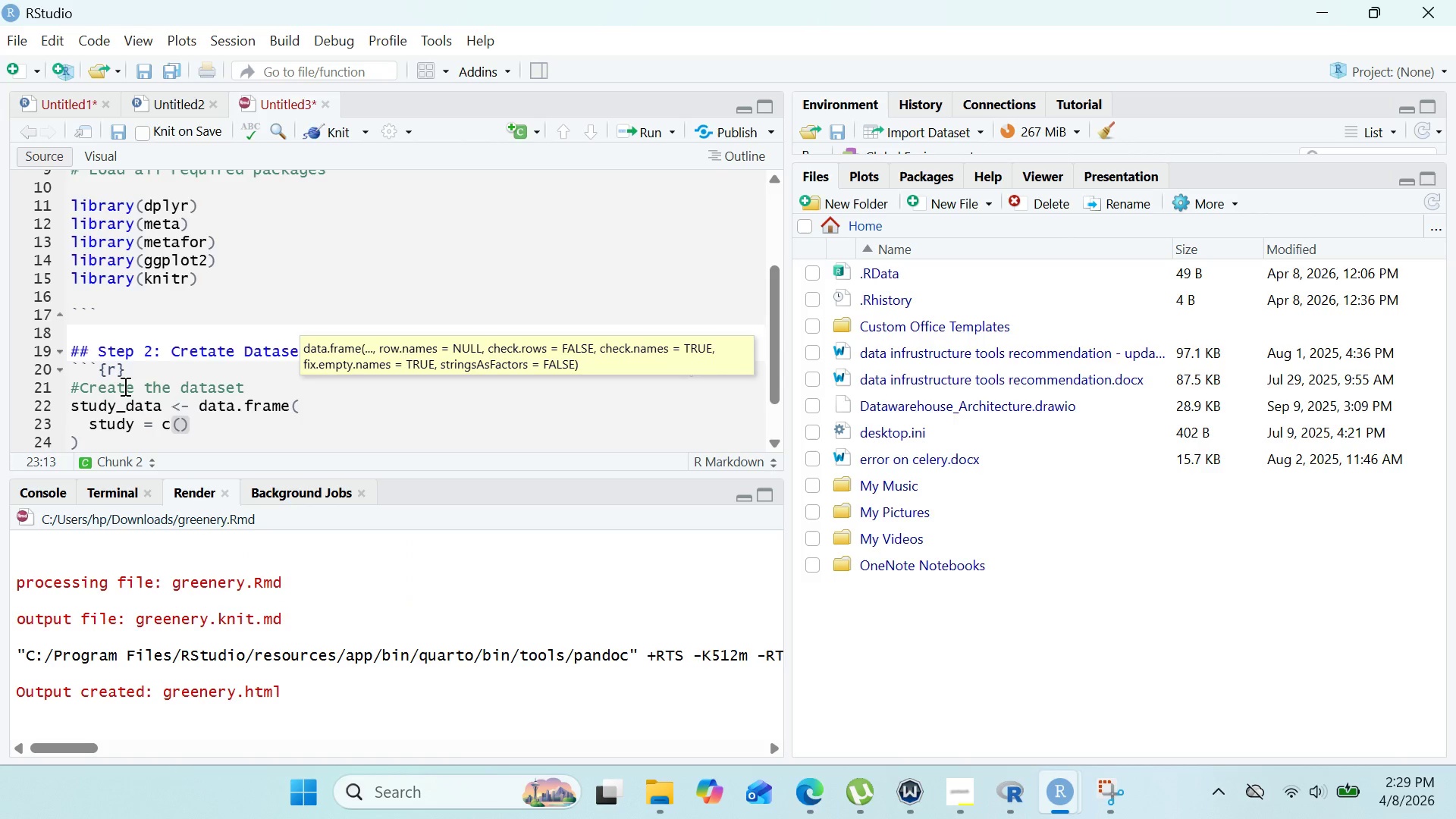 
wait(15.16)
 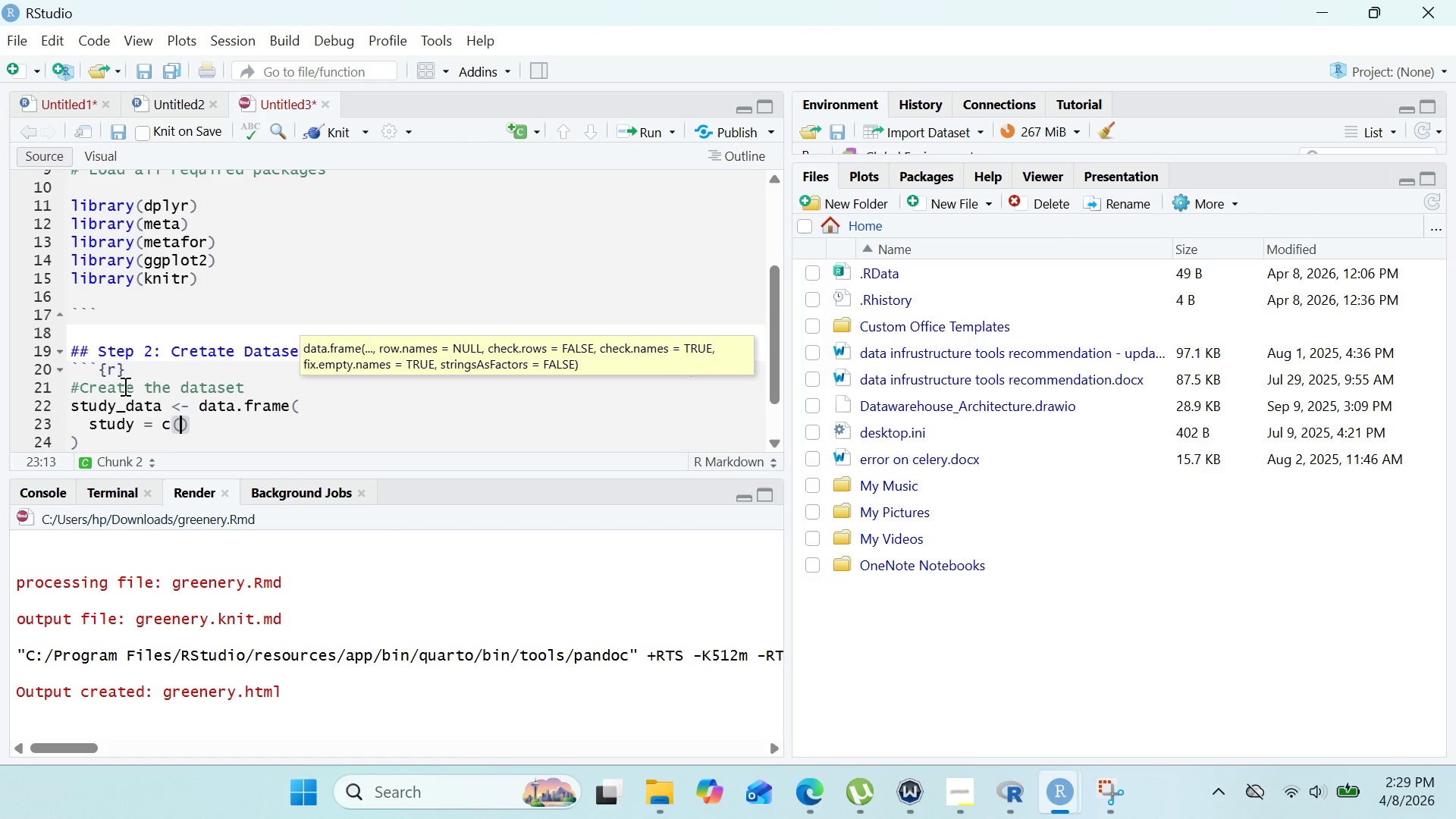 
left_click([973, 795])
 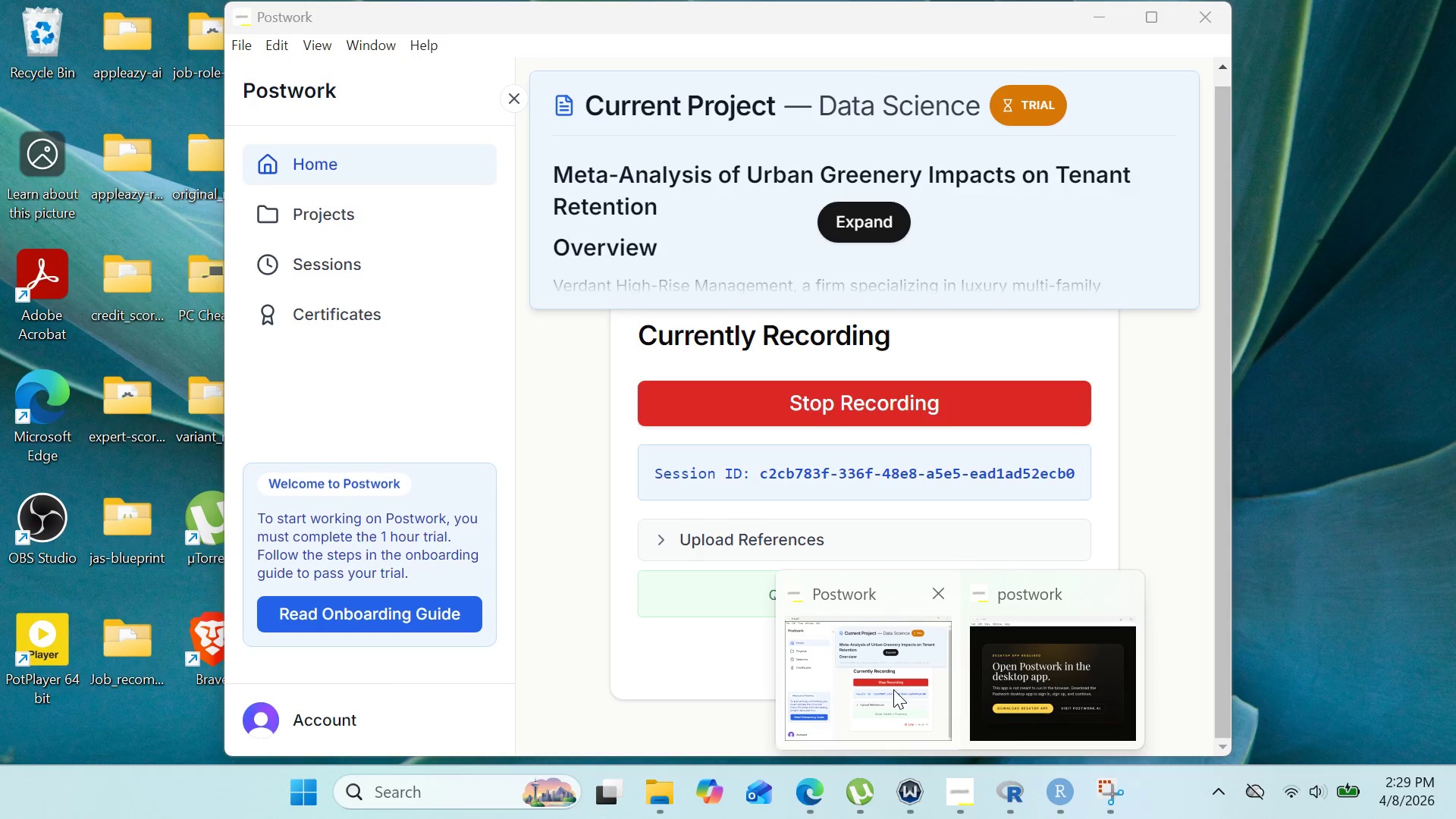 
left_click([895, 714])